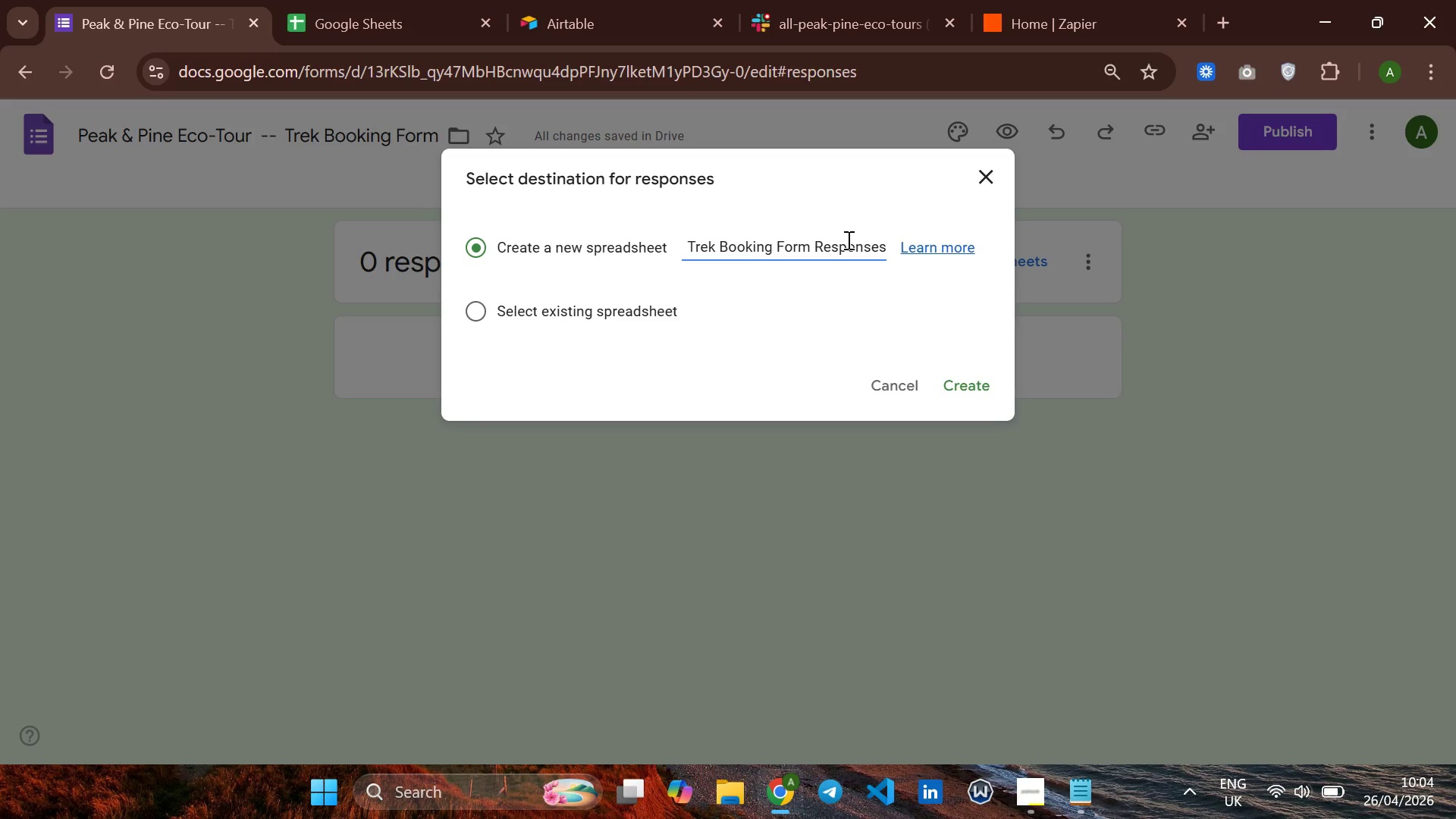 
hold_key(key=ArrowLeft, duration=0.81)
 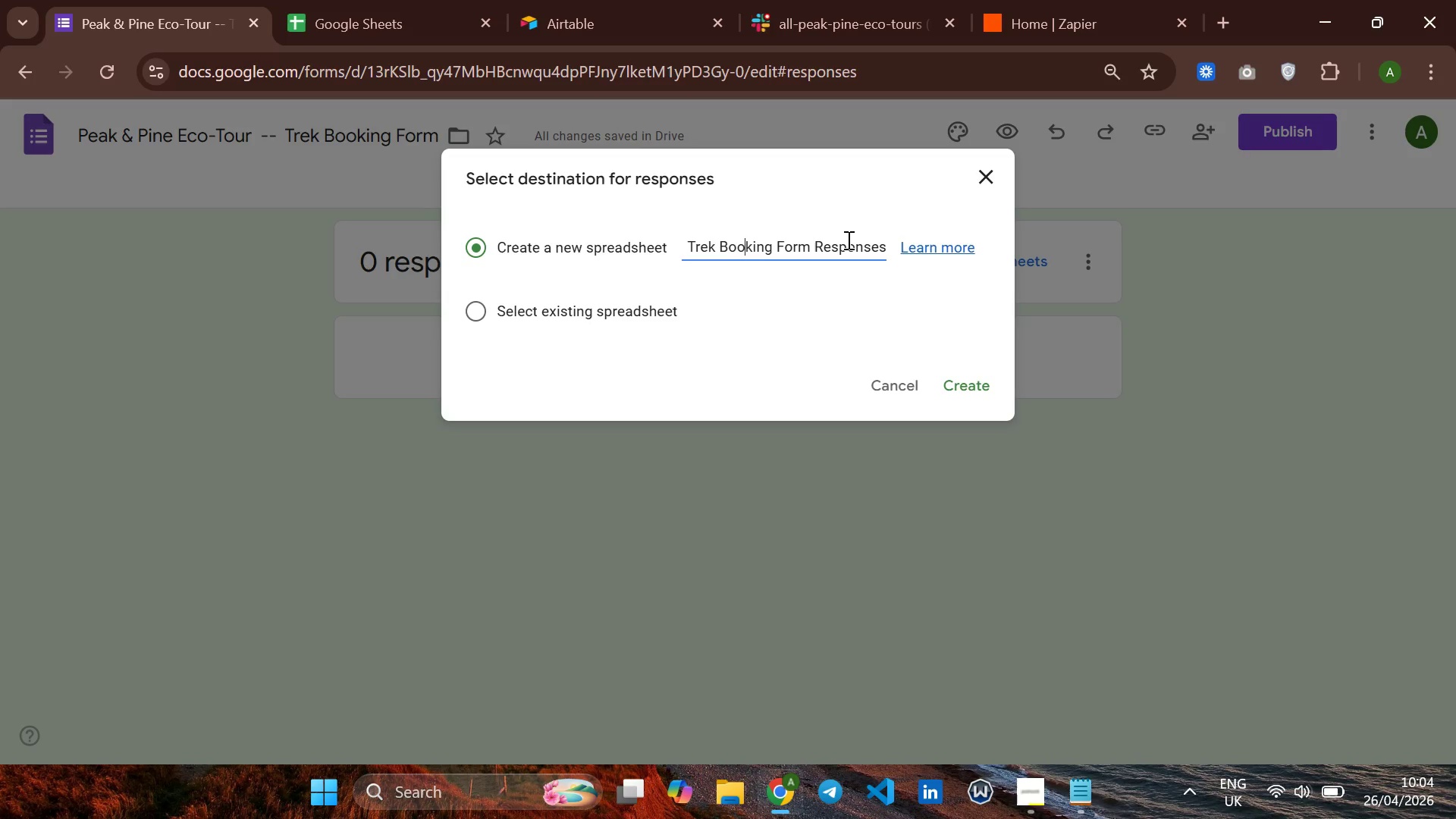 
key(ArrowRight)
 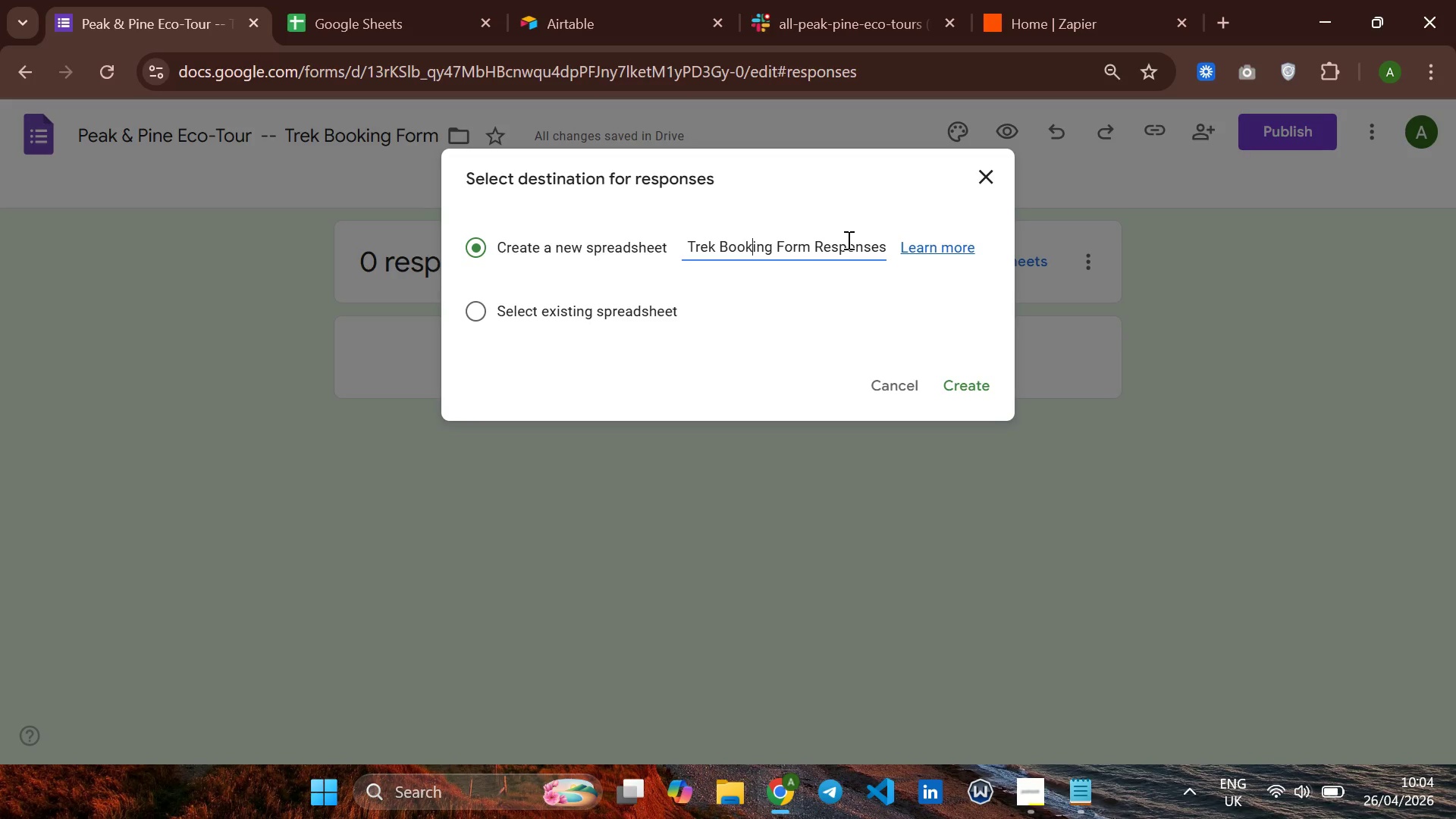 
key(ArrowRight)
 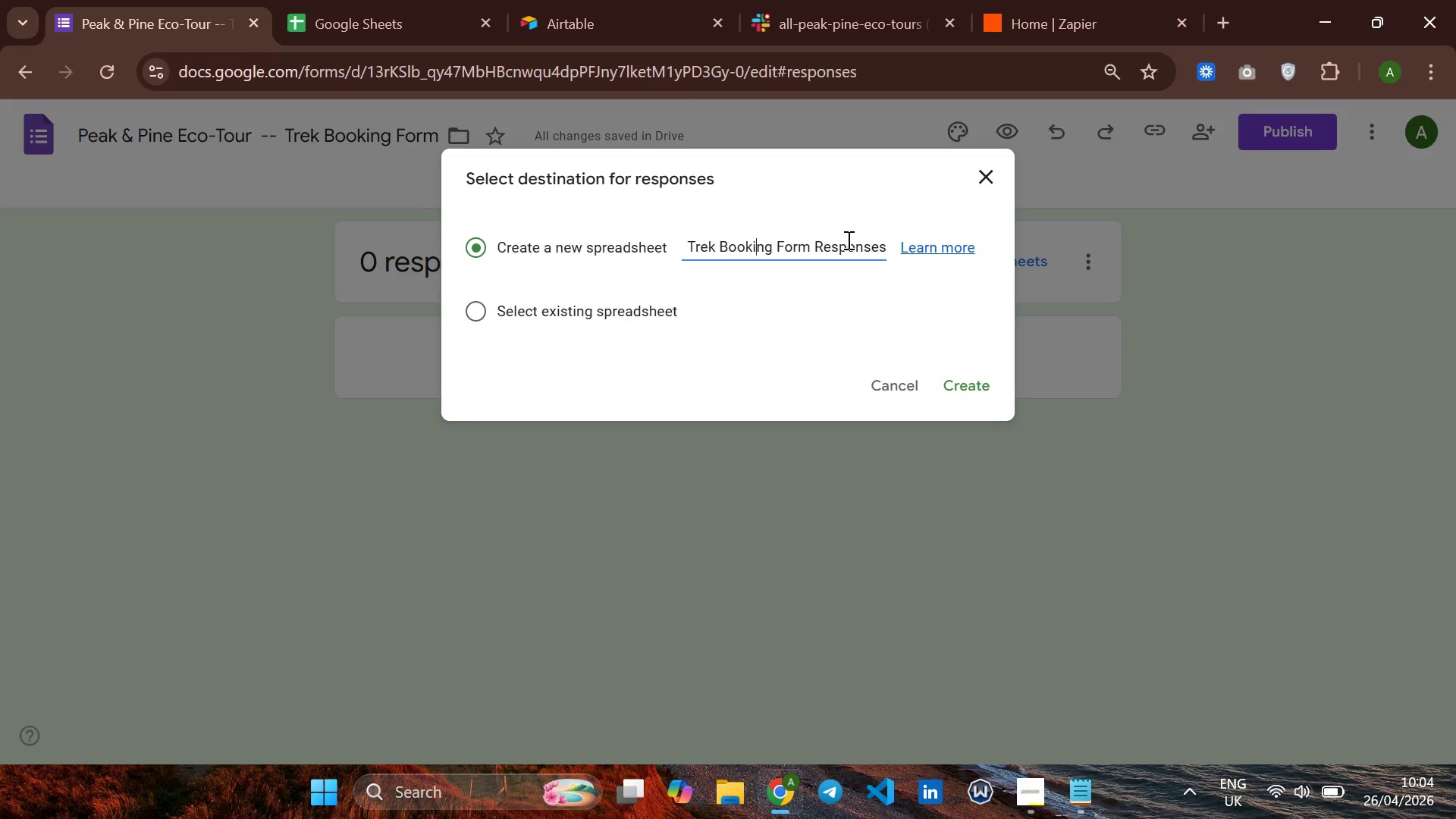 
key(ArrowRight)
 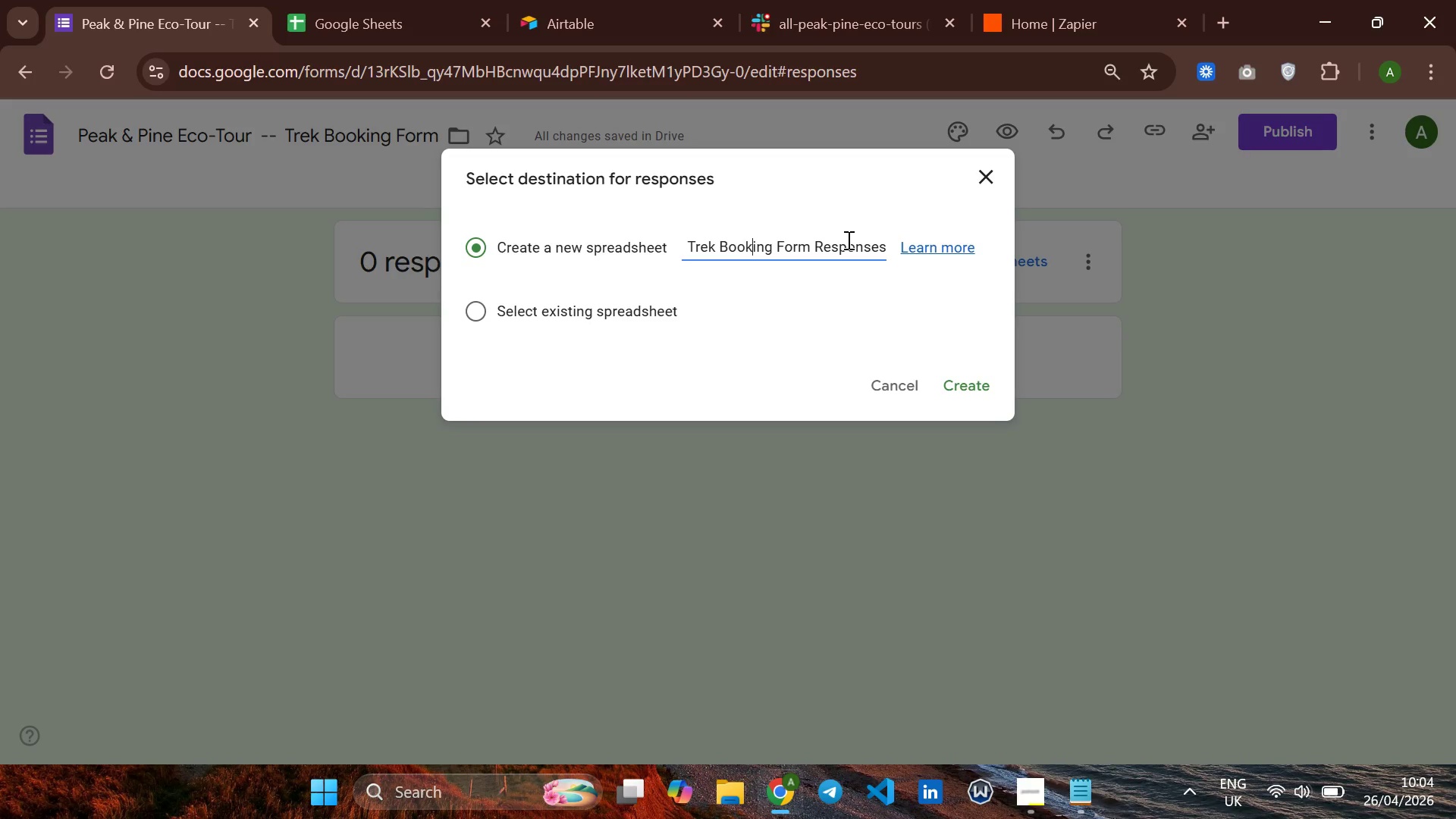 
key(ArrowLeft)
 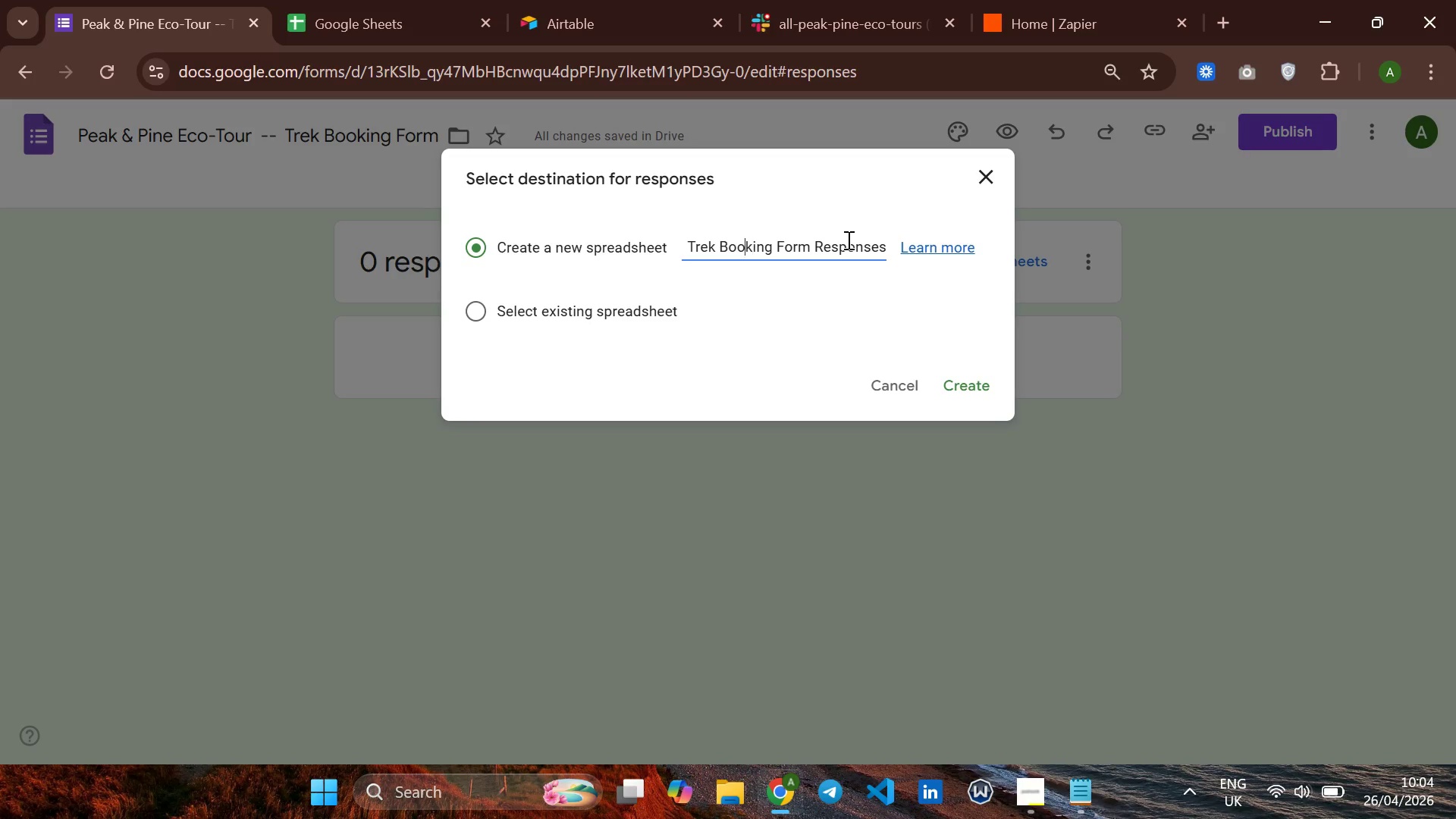 
key(ArrowLeft)
 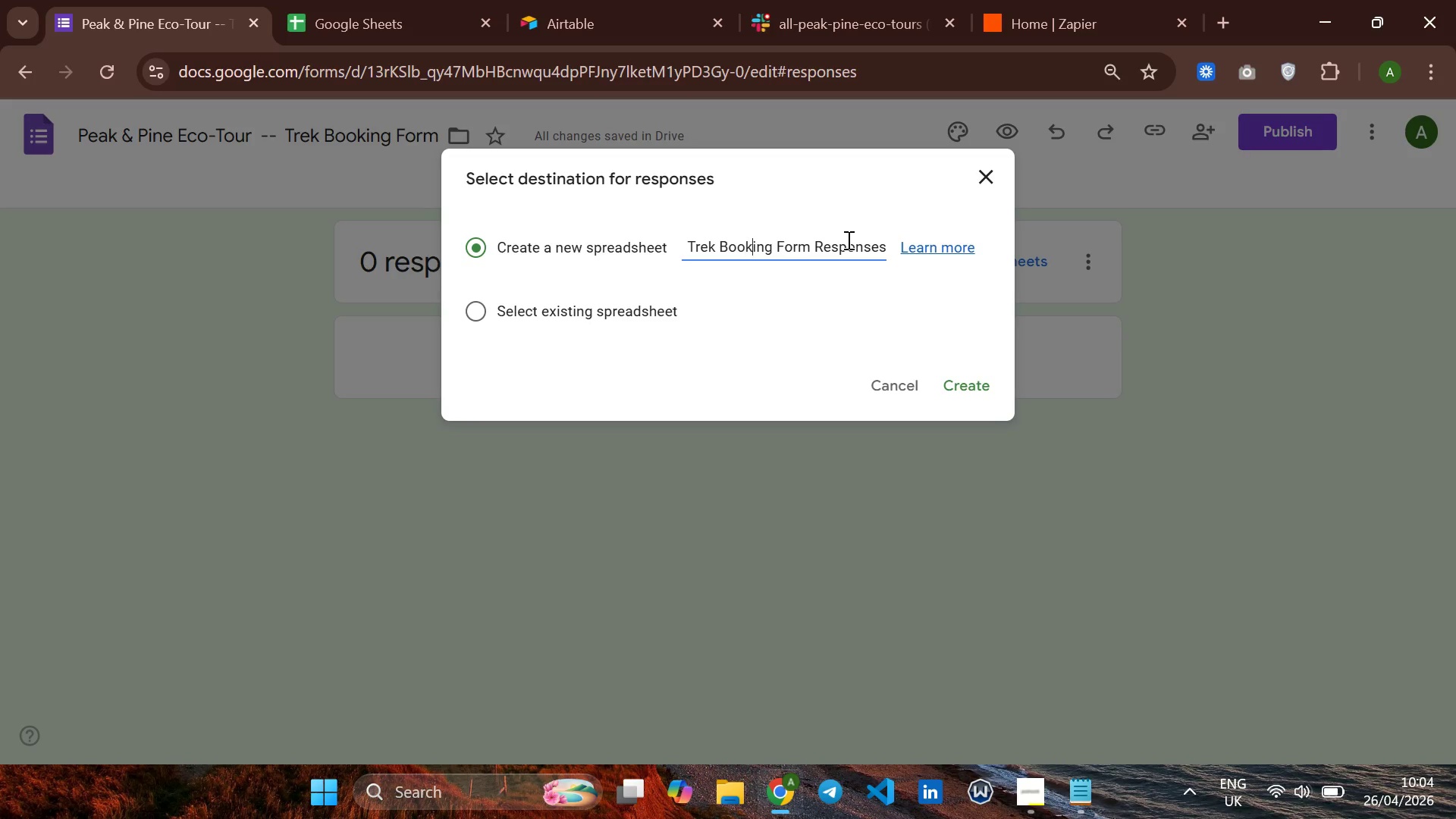 
key(ArrowRight)
 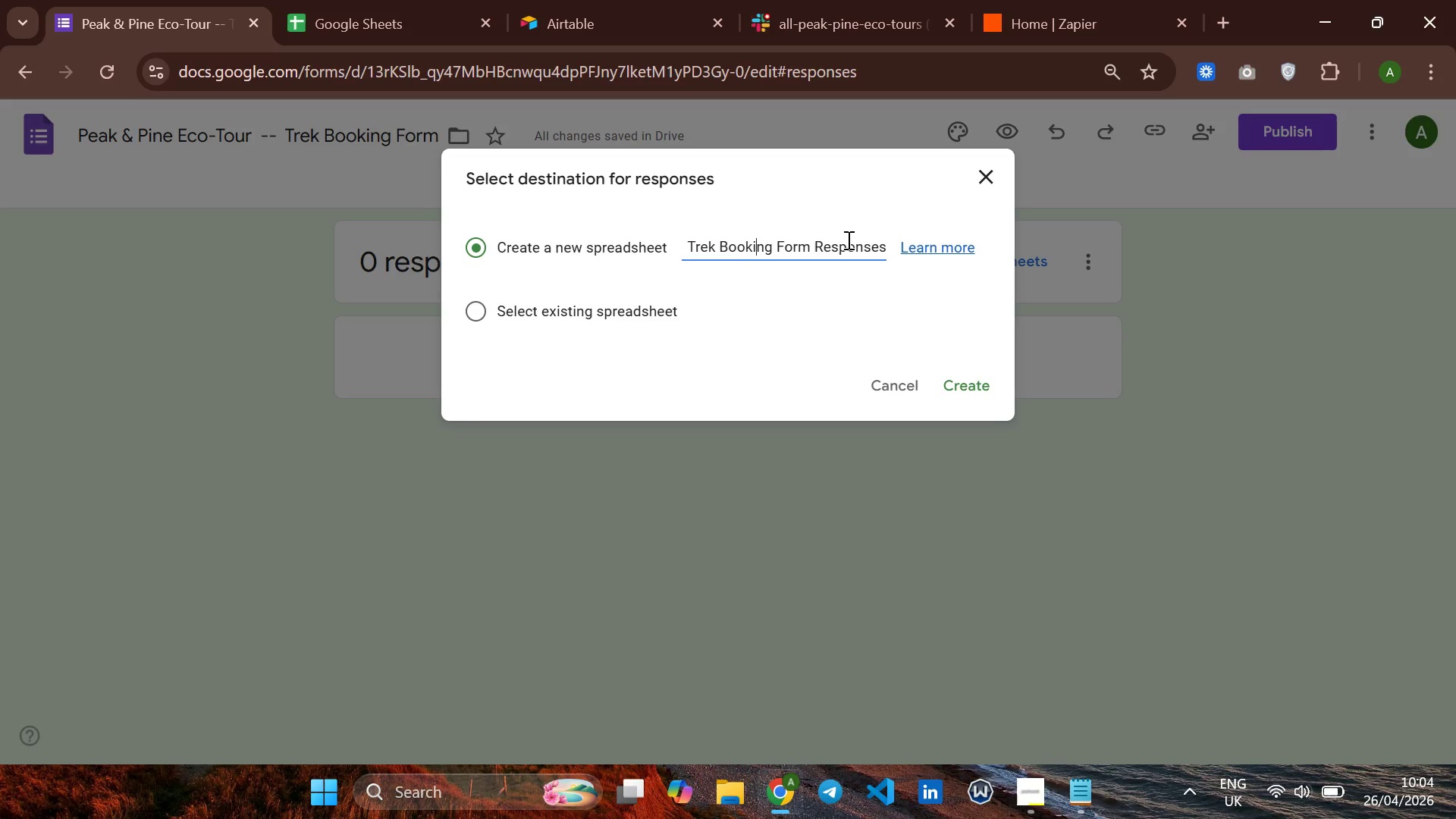 
key(ArrowRight)
 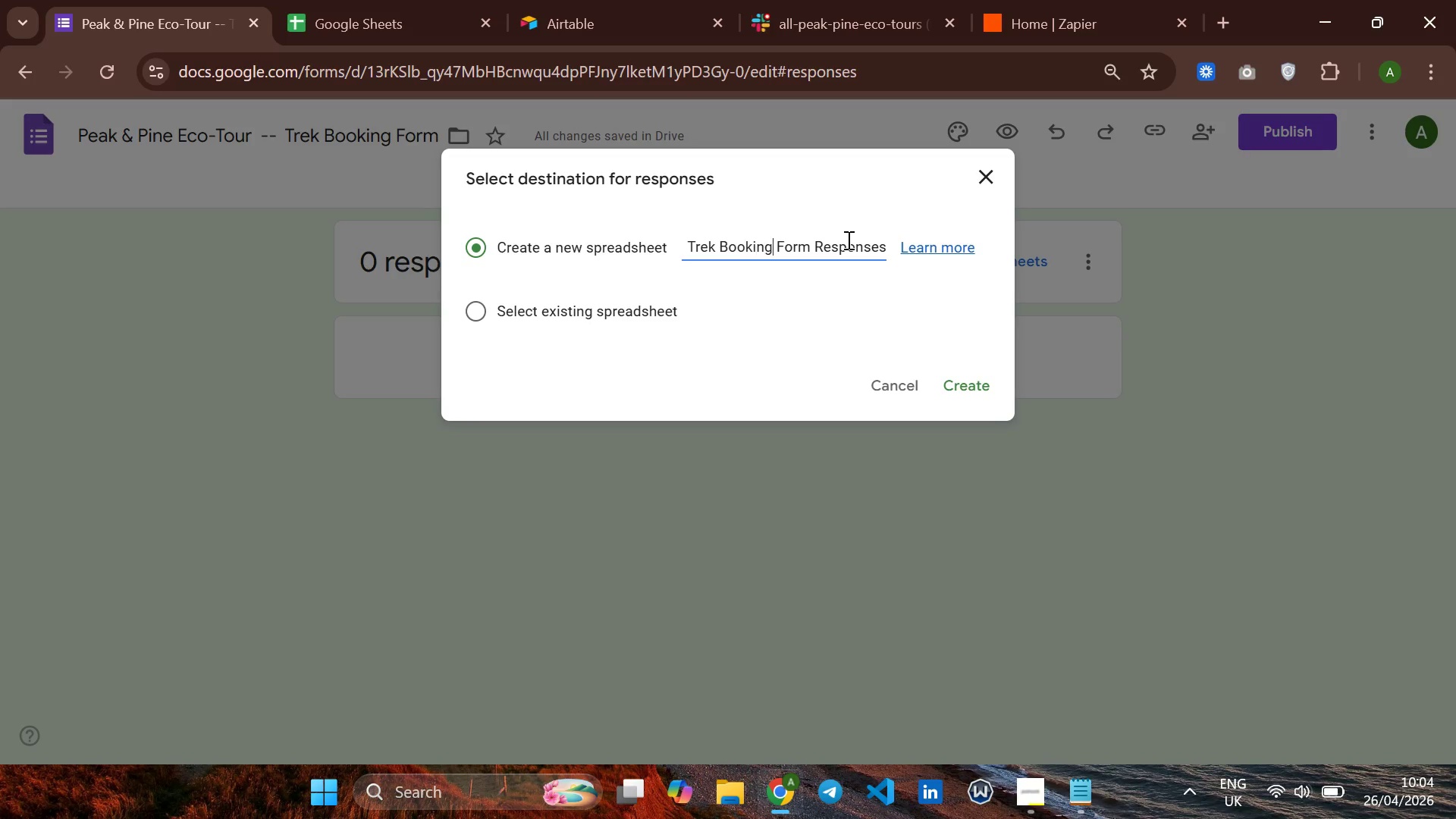 
key(ArrowRight)
 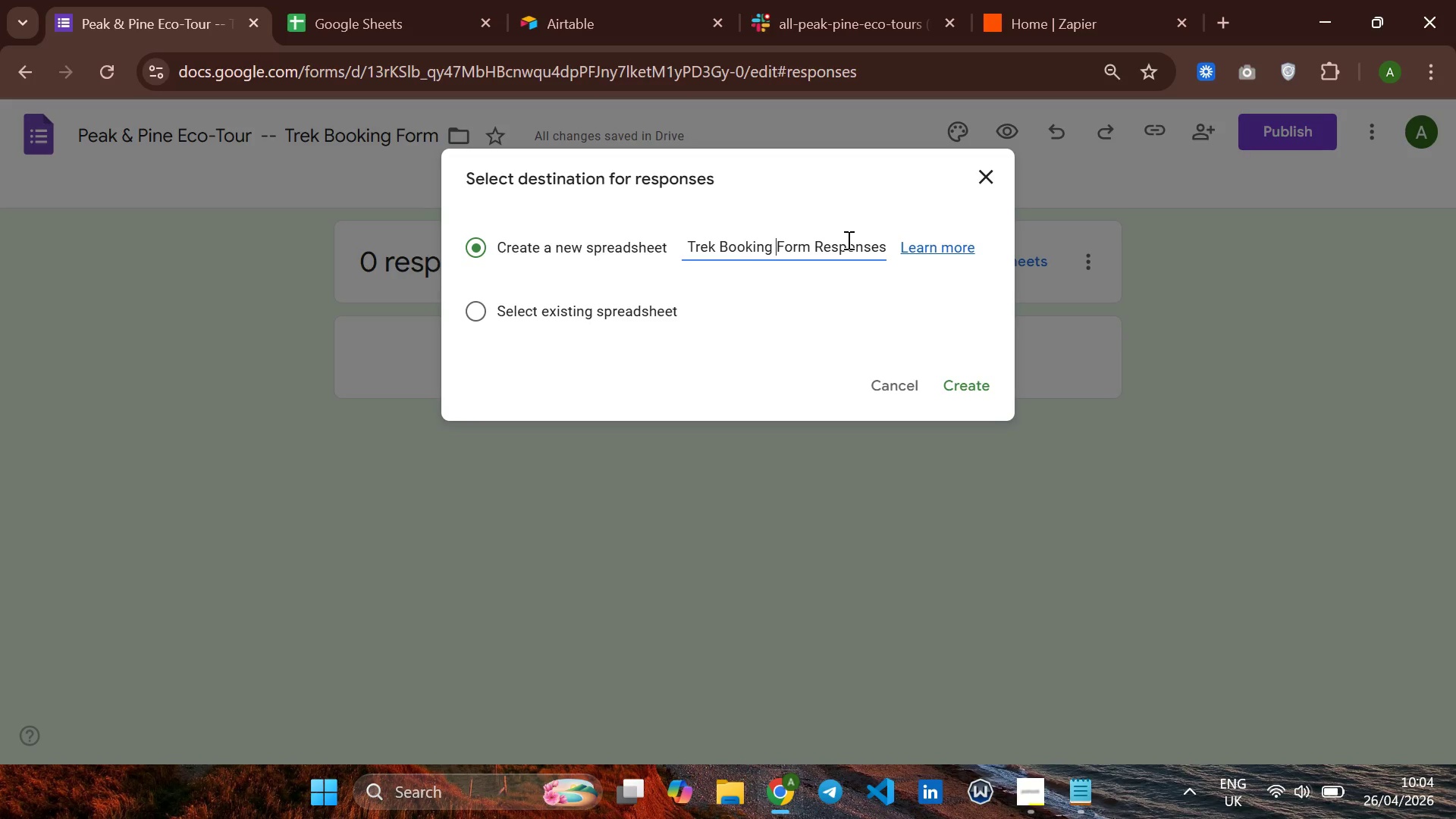 
key(ArrowRight)
 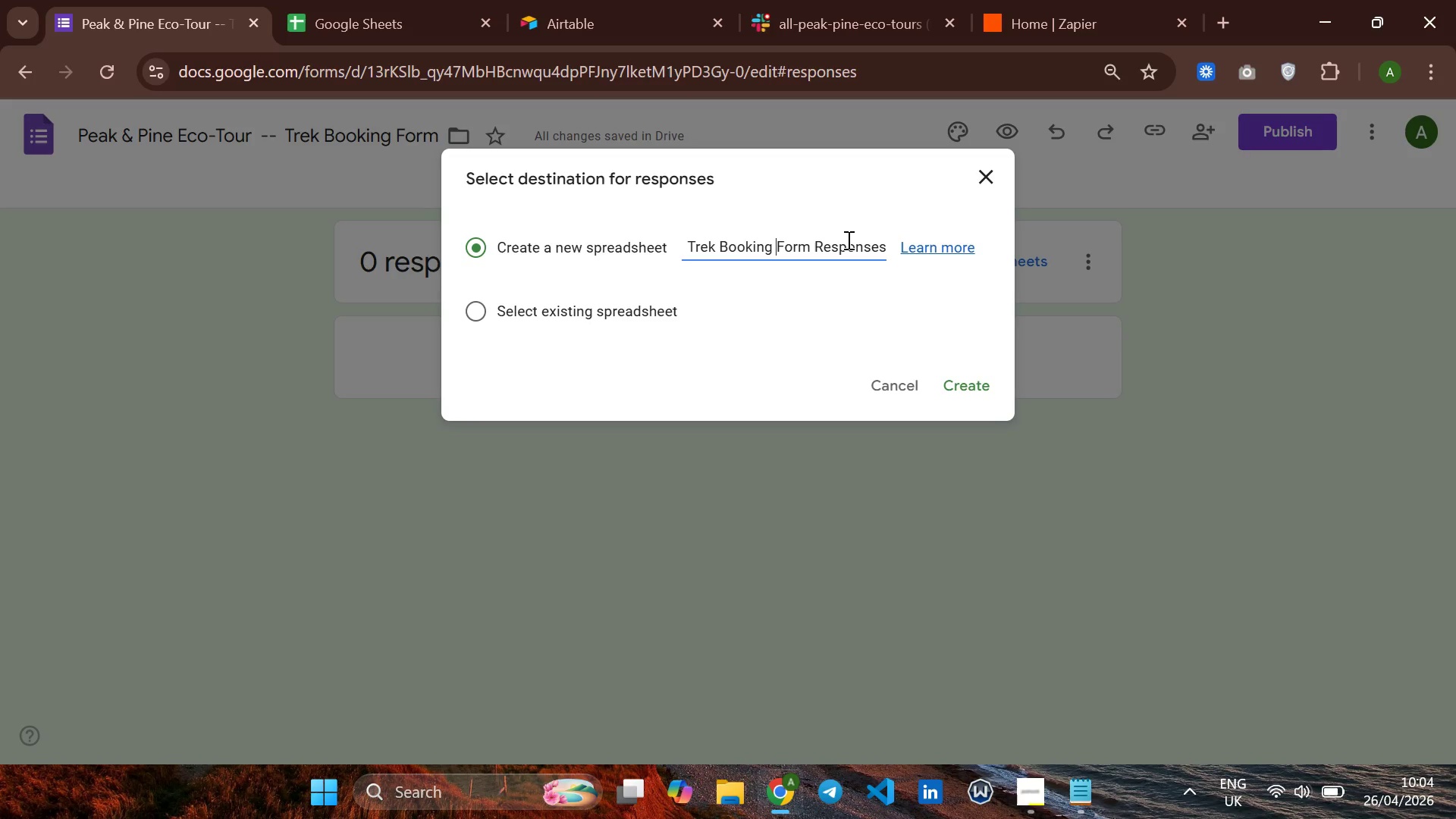 
key(ArrowRight)
 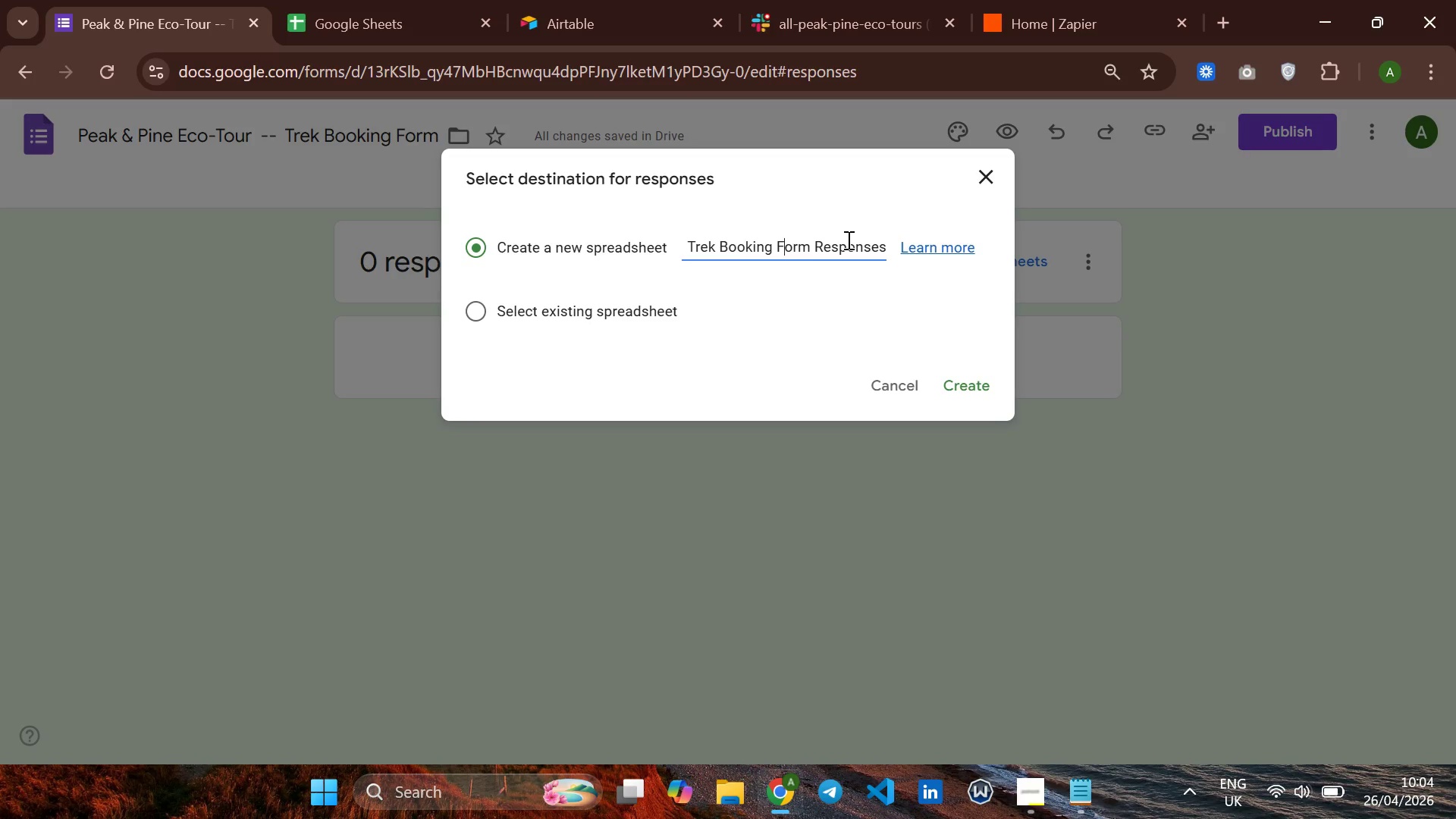 
key(ArrowRight)
 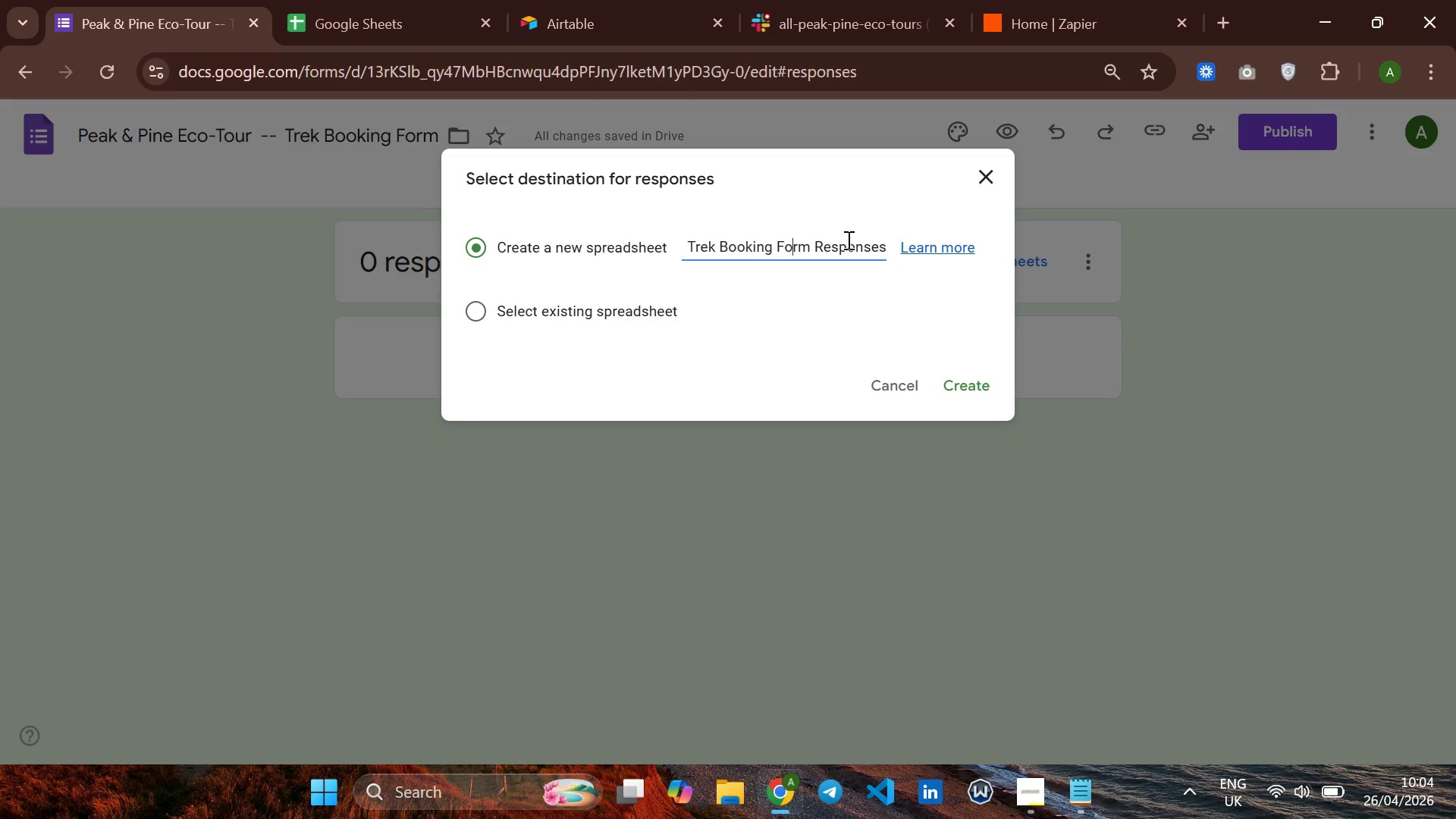 
key(ArrowRight)
 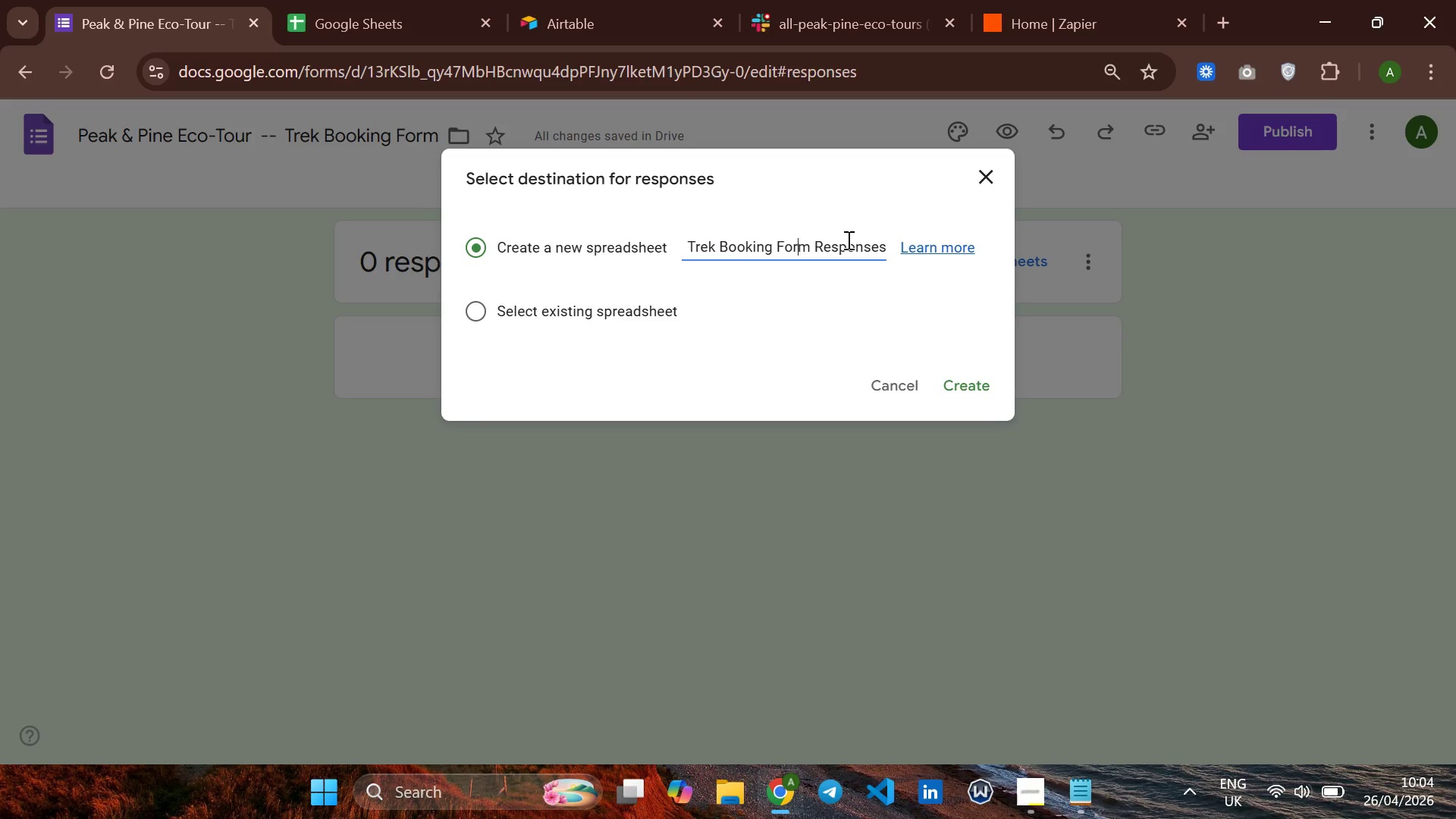 
key(ArrowRight)
 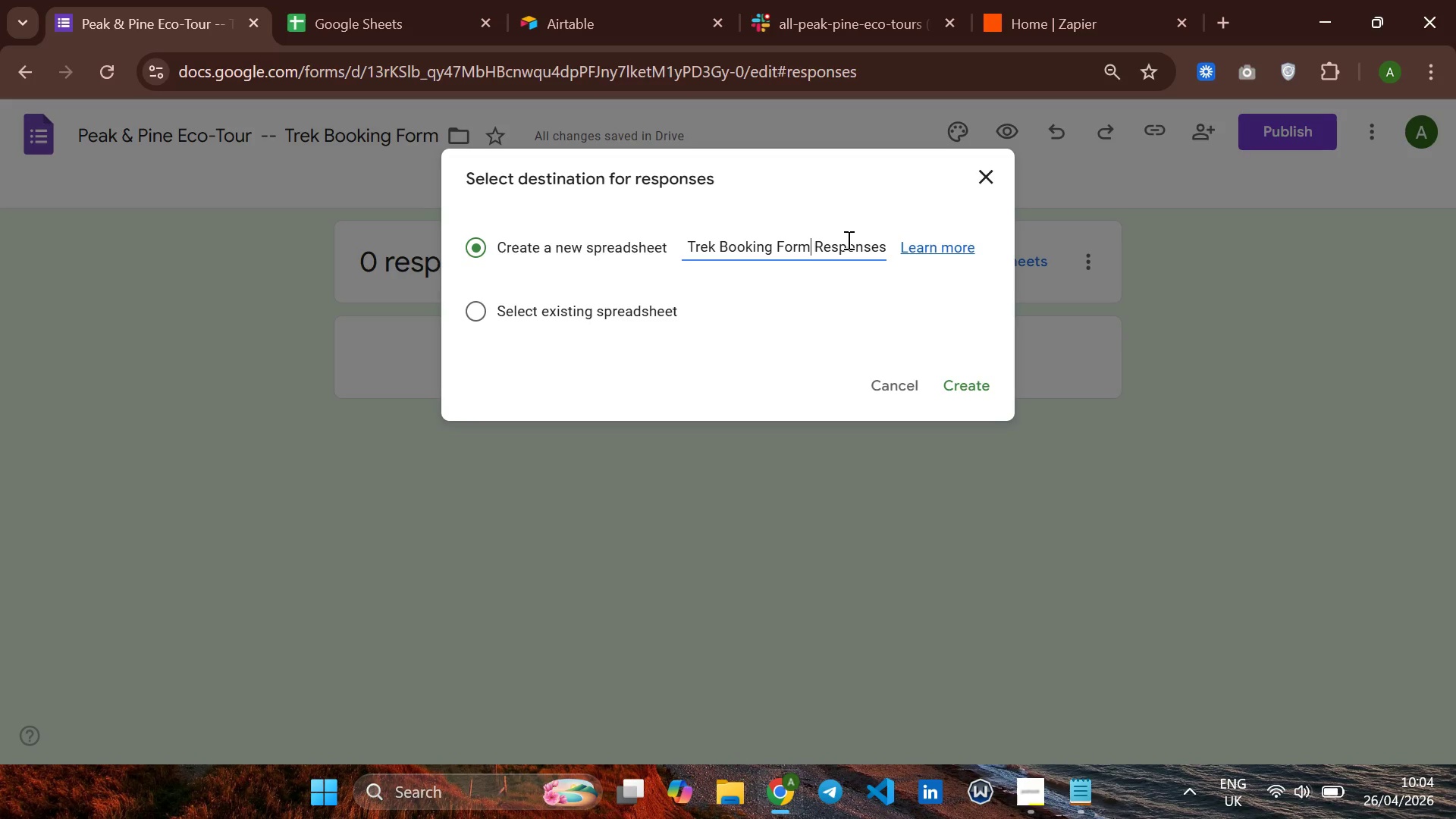 
key(ArrowRight)
 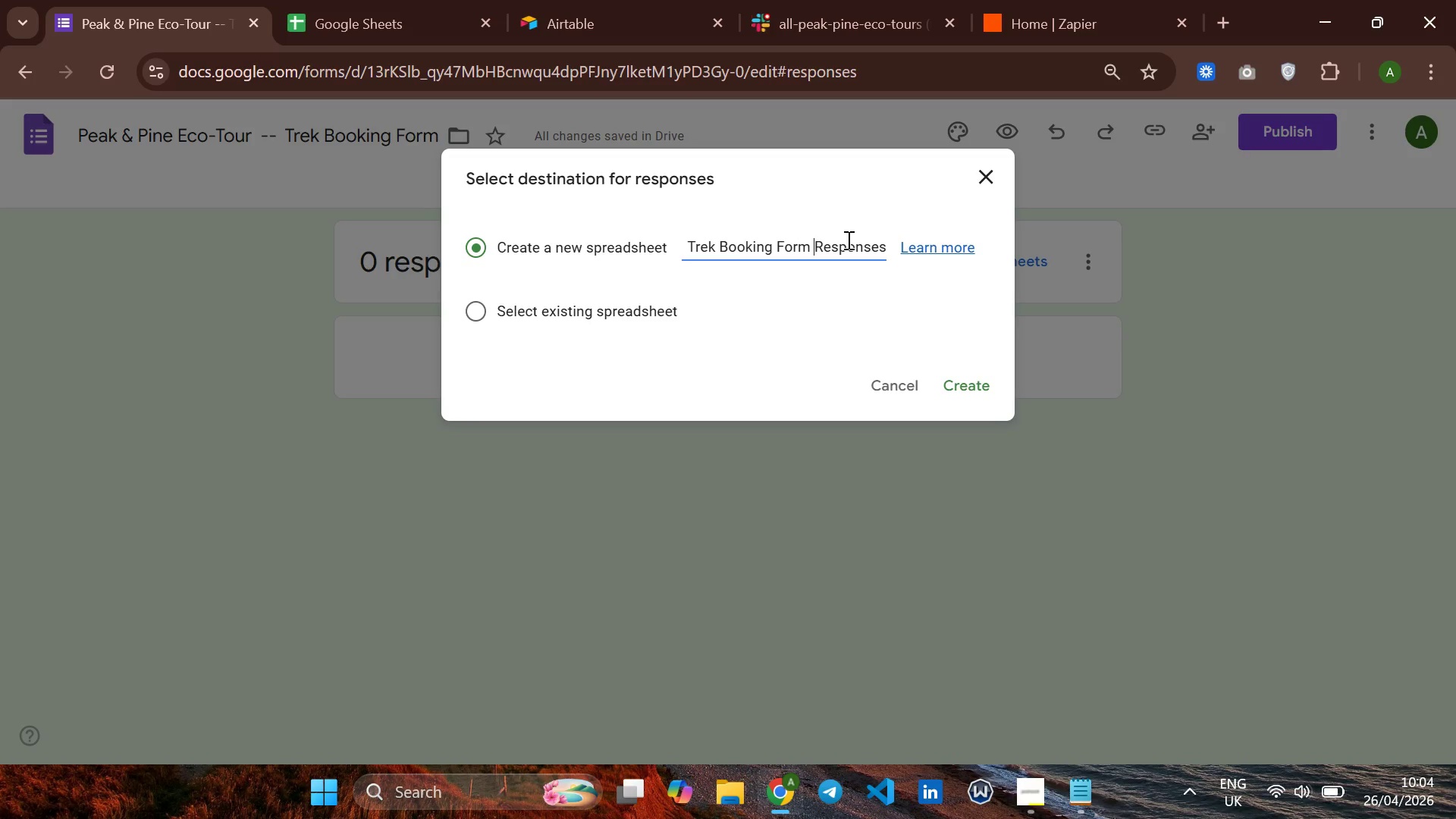 
key(ArrowRight)
 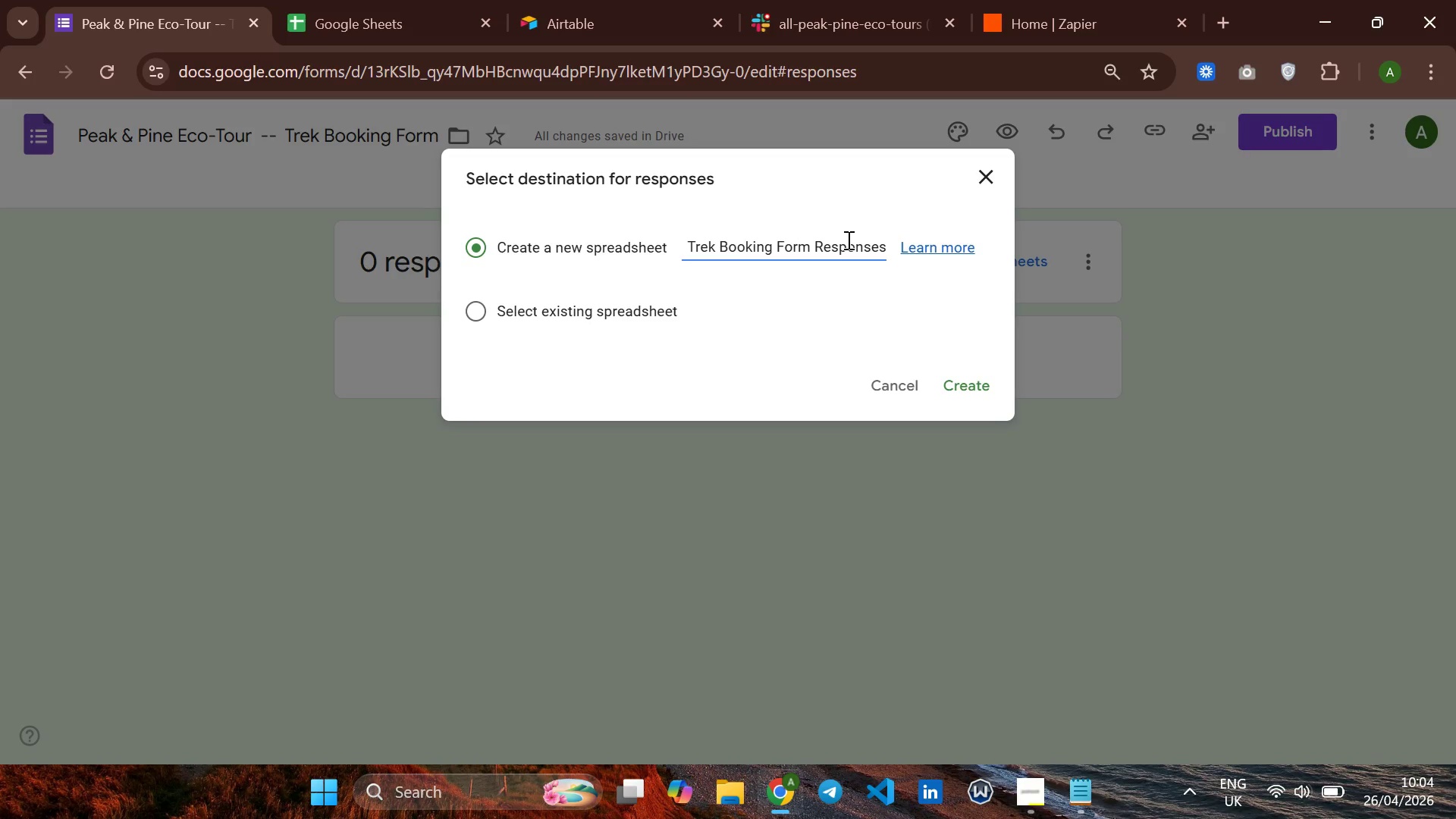 
key(ArrowLeft)
 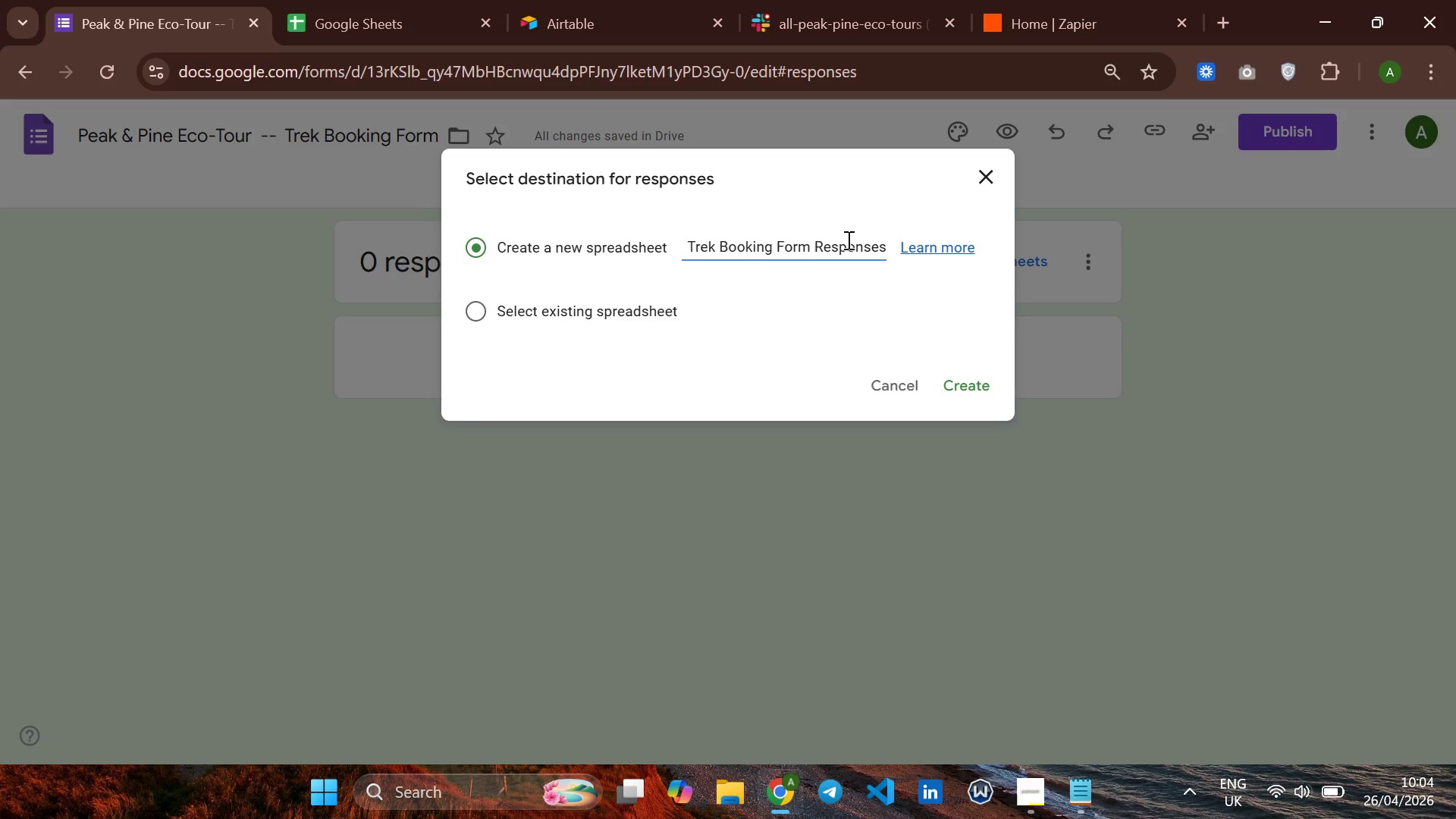 
key(Backspace)
 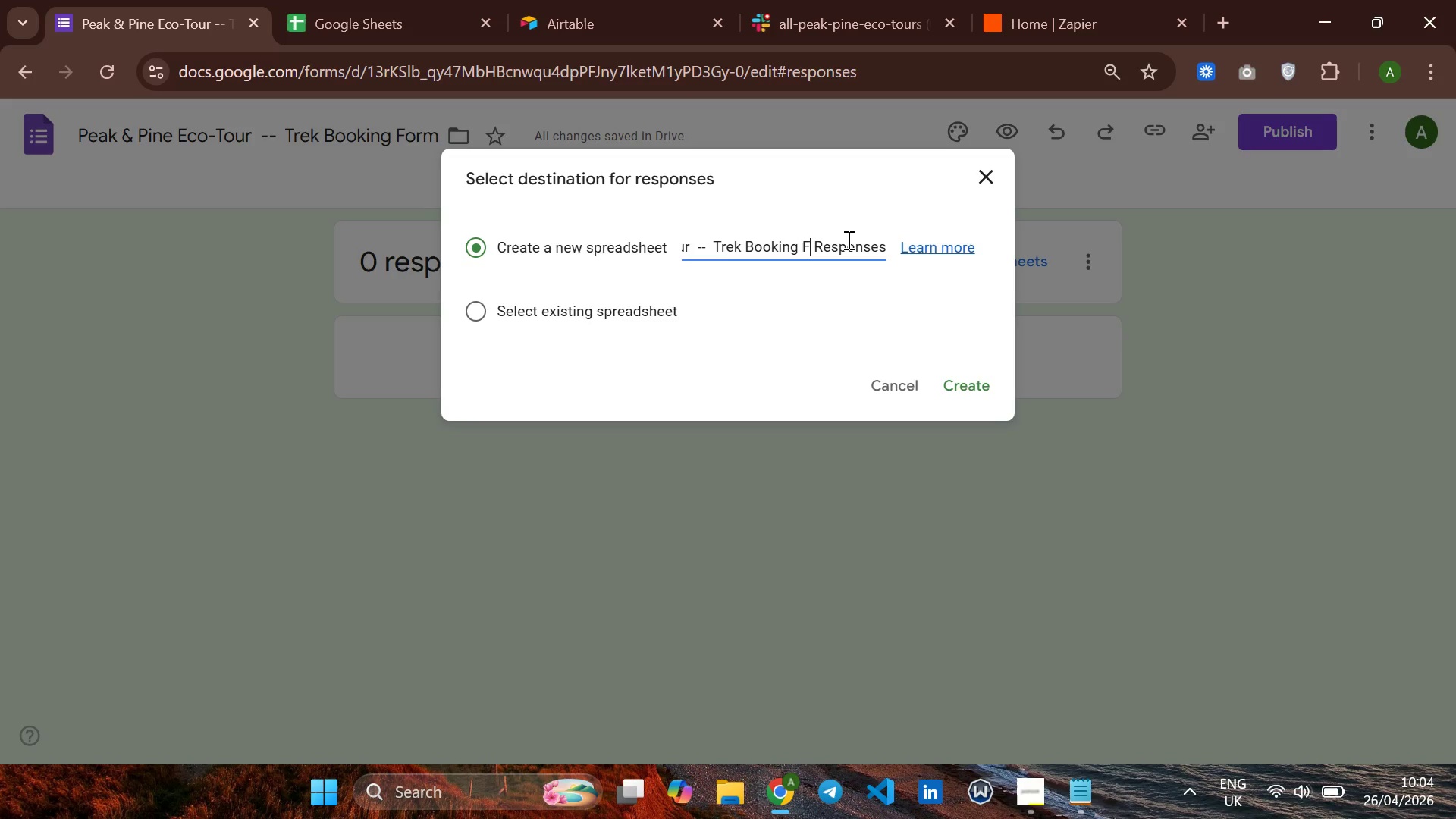 
key(Backspace)
 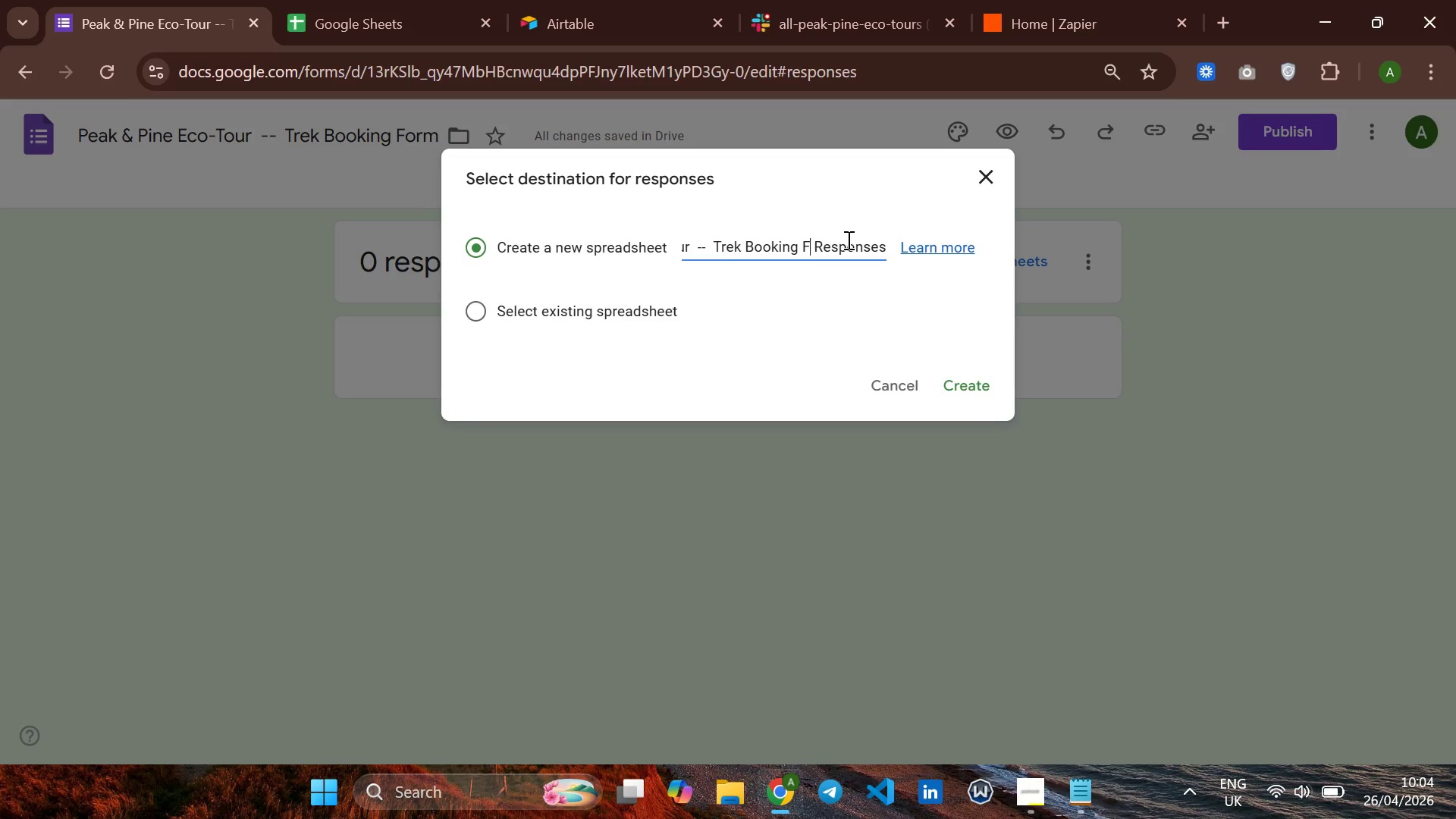 
key(Backspace)
 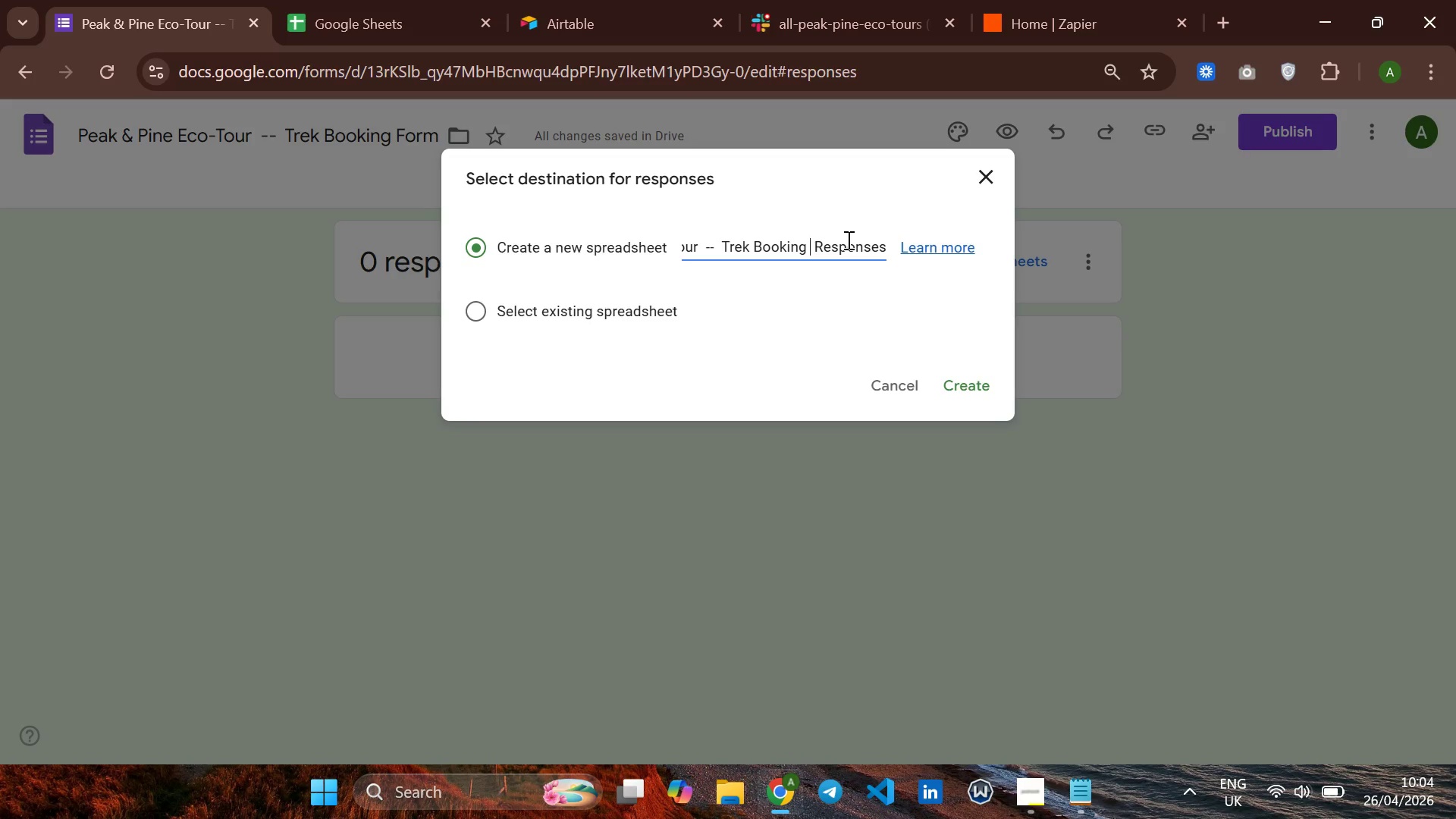 
key(Backspace)
 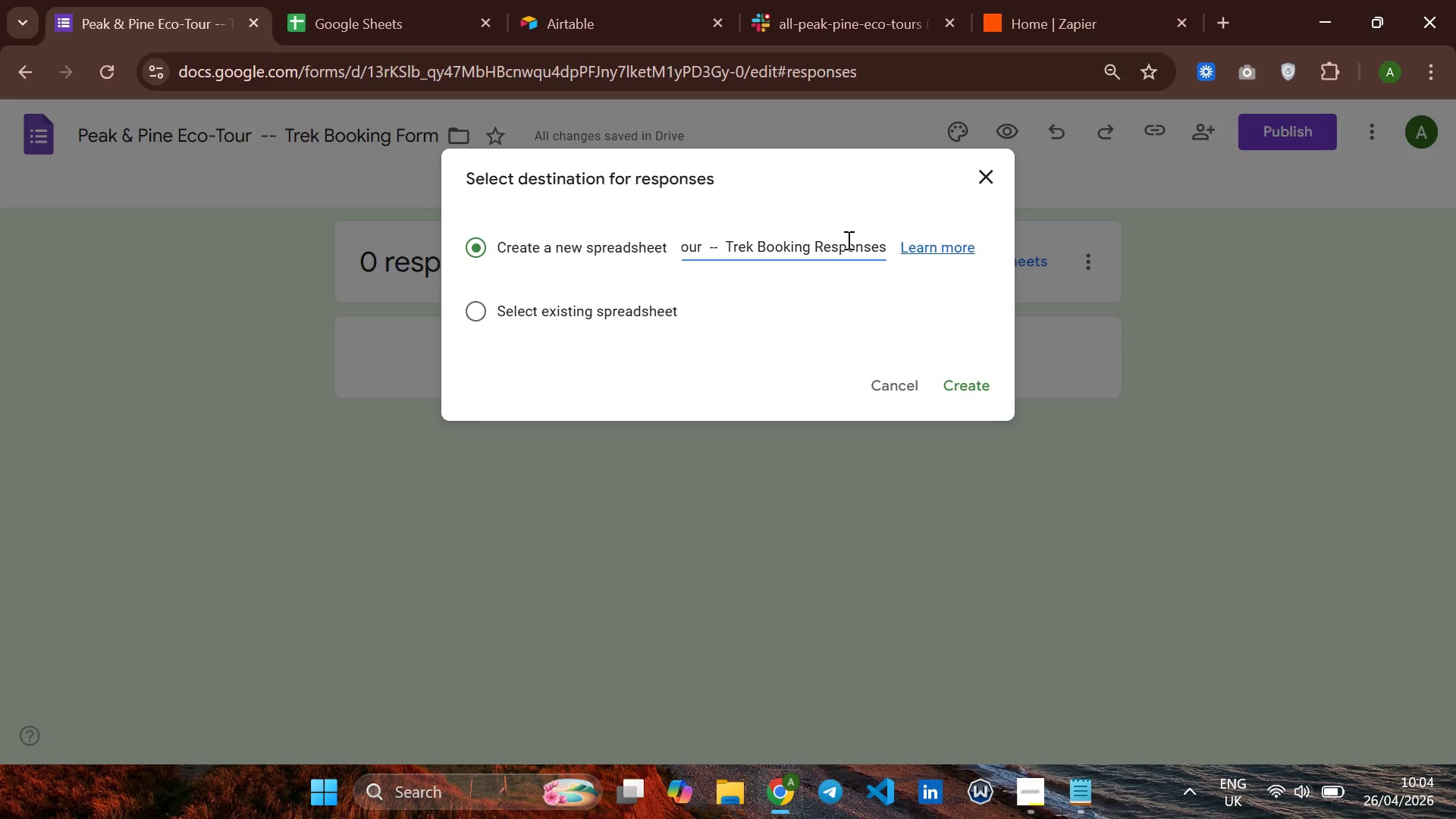 
key(Backspace)
 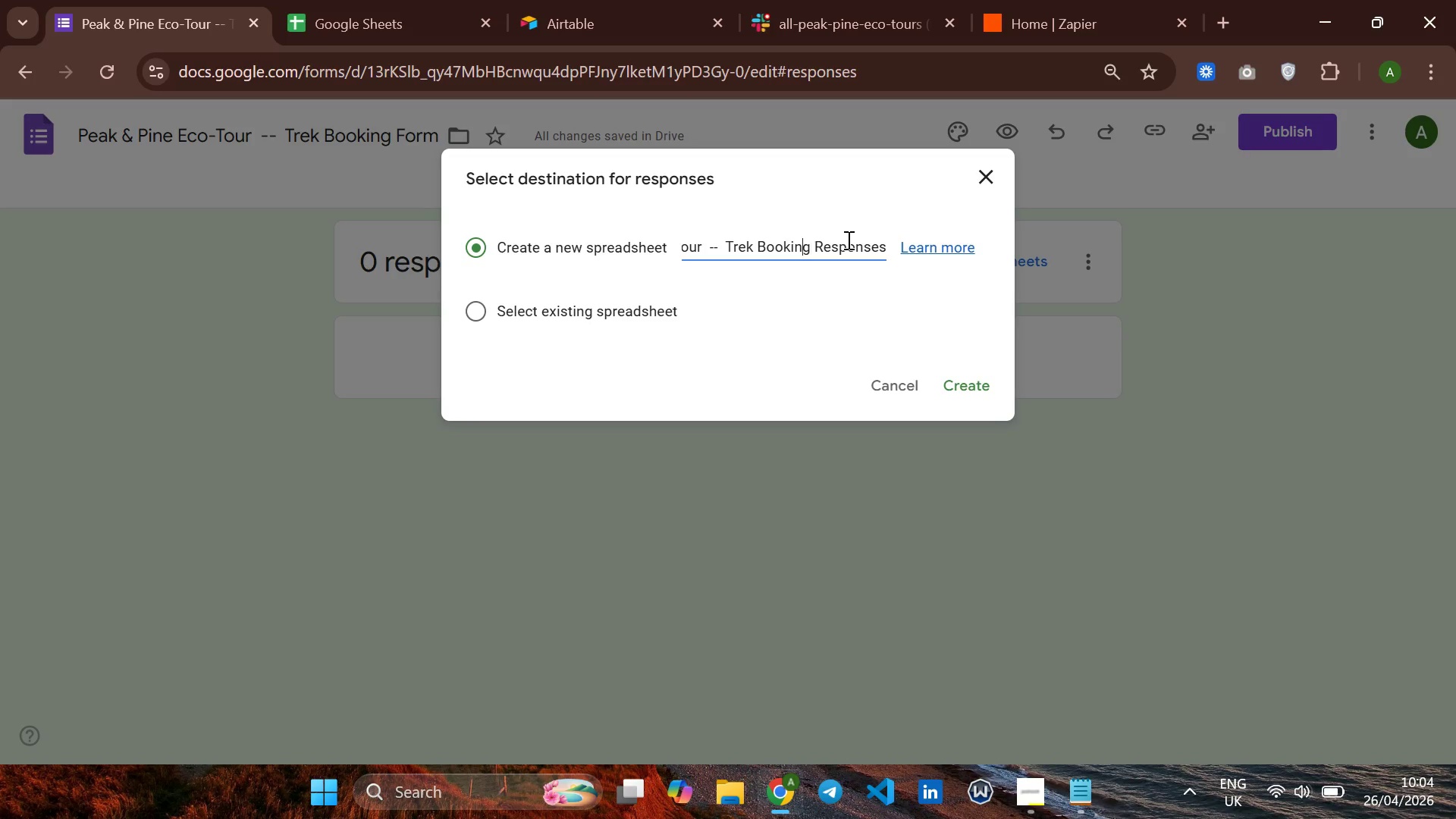 
hold_key(key=ArrowLeft, duration=0.56)
 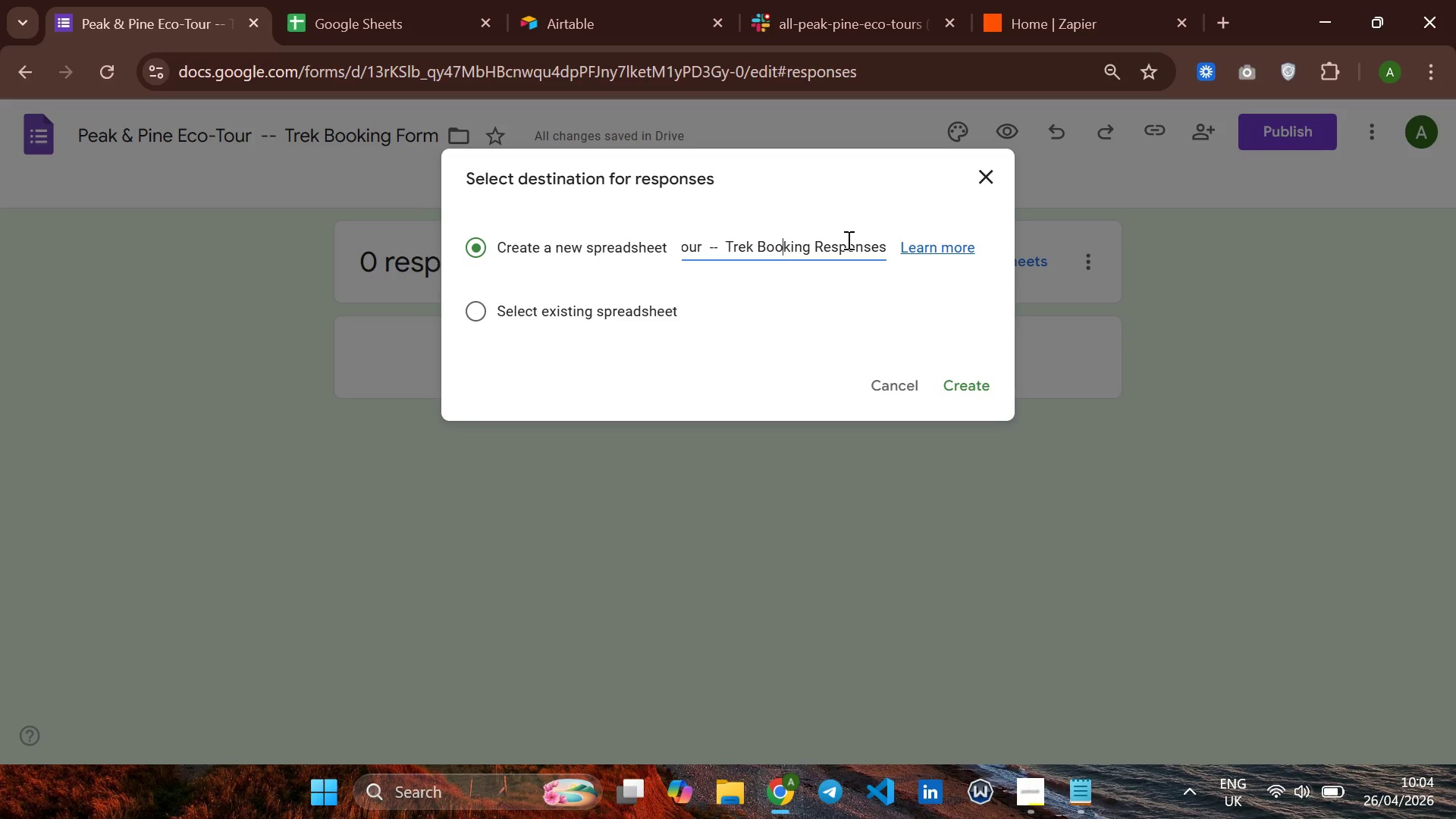 
hold_key(key=ArrowLeft, duration=0.56)
 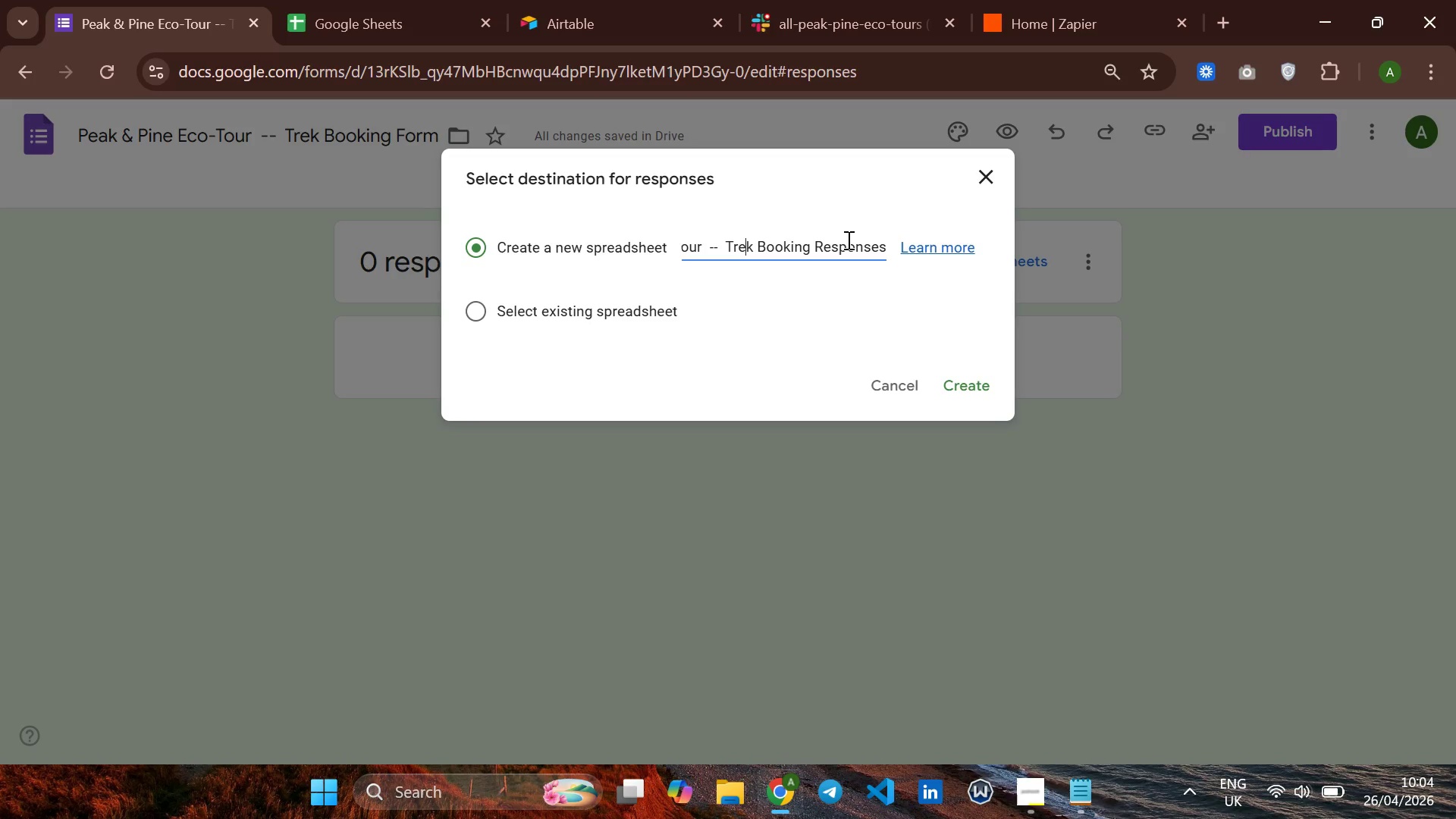 
key(ArrowLeft)
 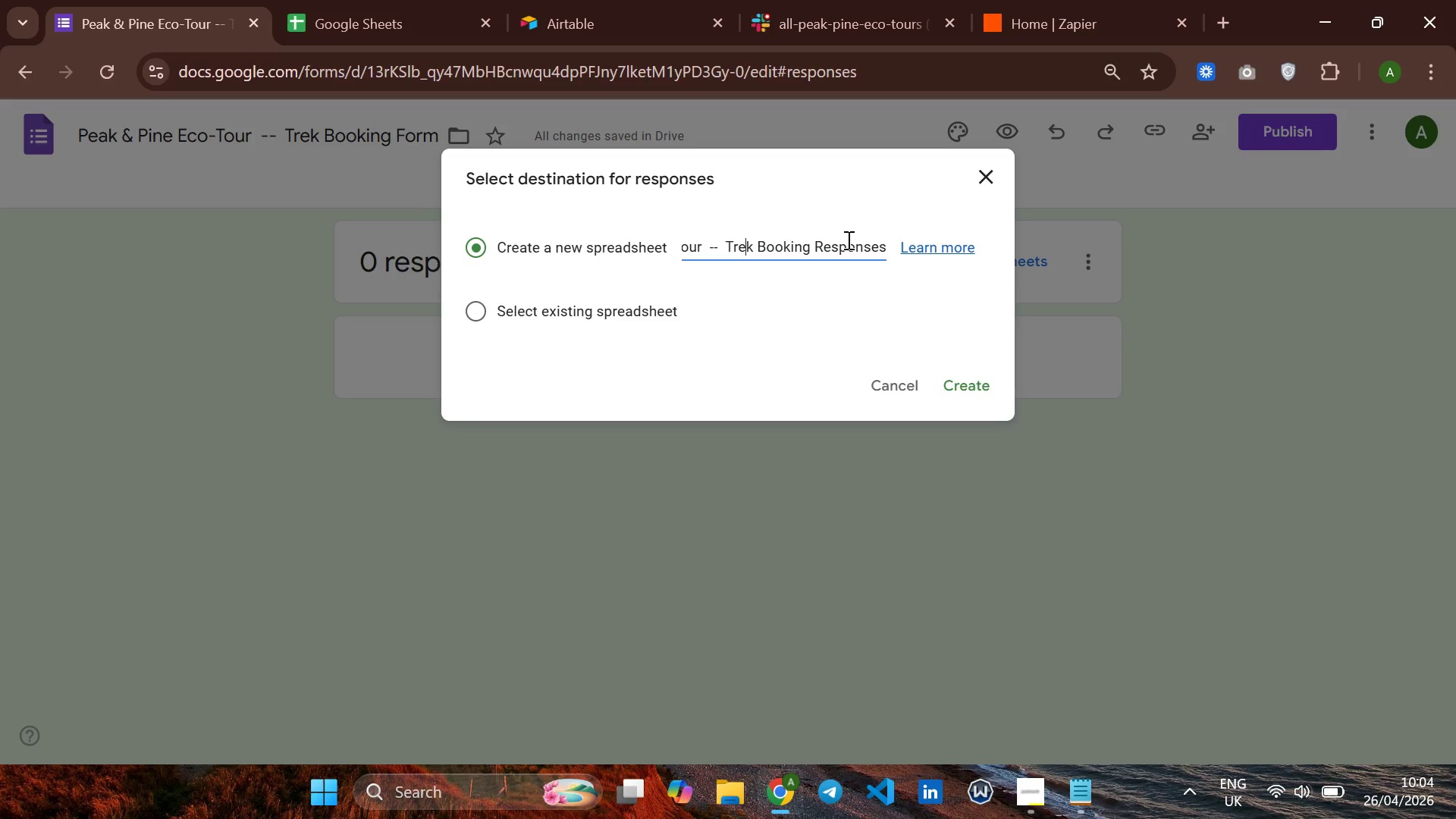 
key(ArrowLeft)
 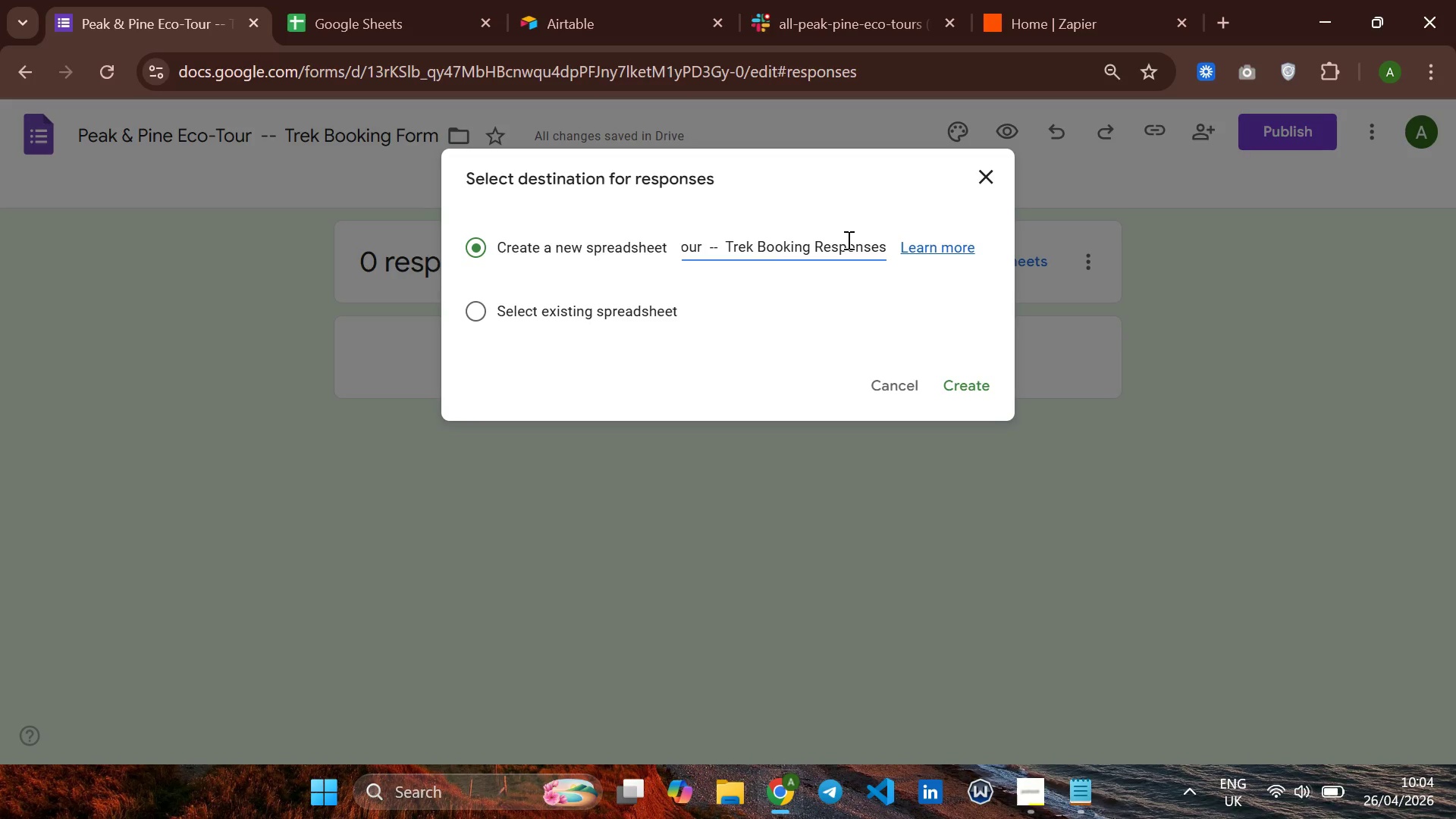 
key(ArrowRight)
 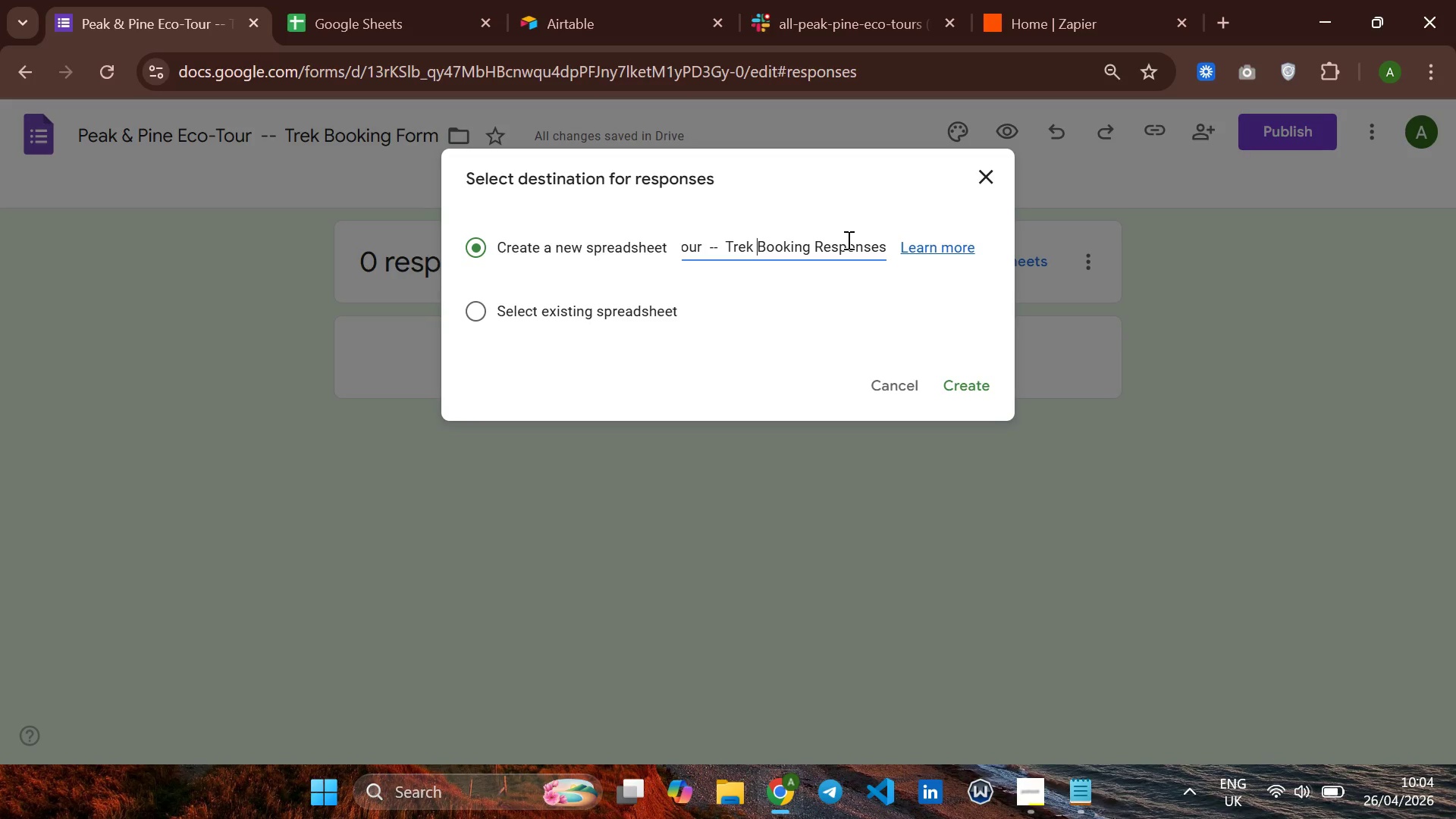 
key(ArrowRight)
 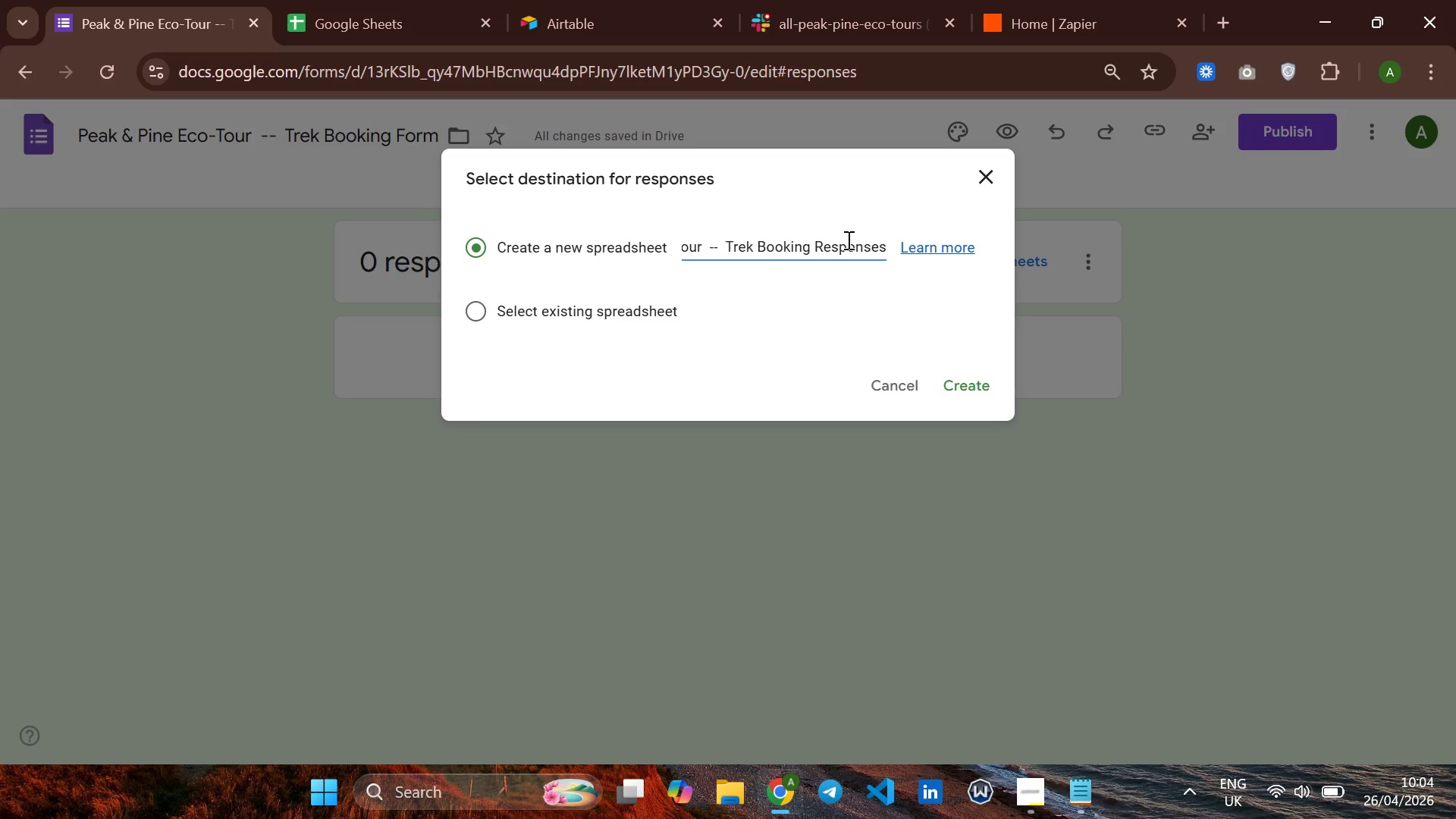 
key(Backspace)
 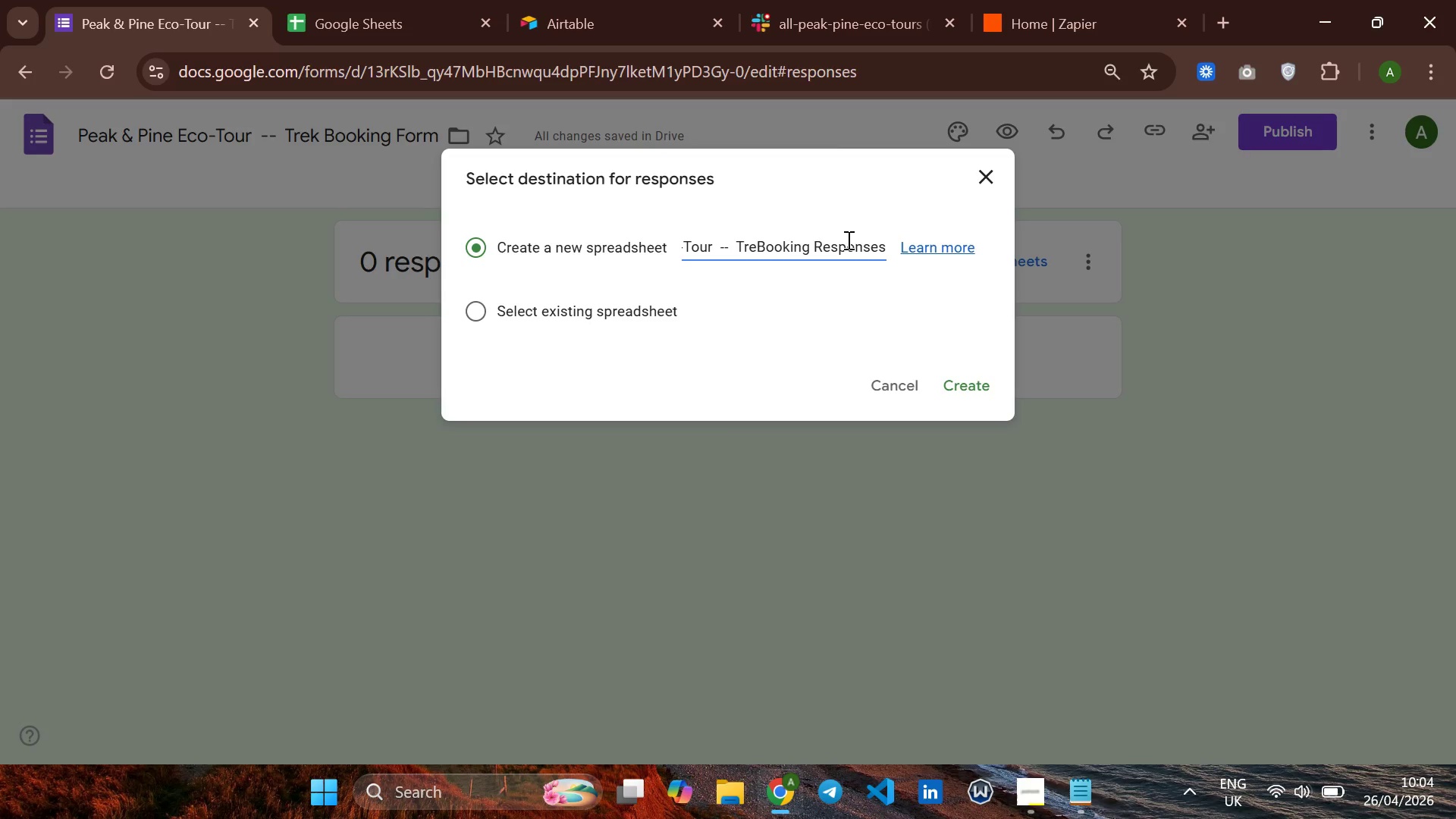 
key(Backspace)
 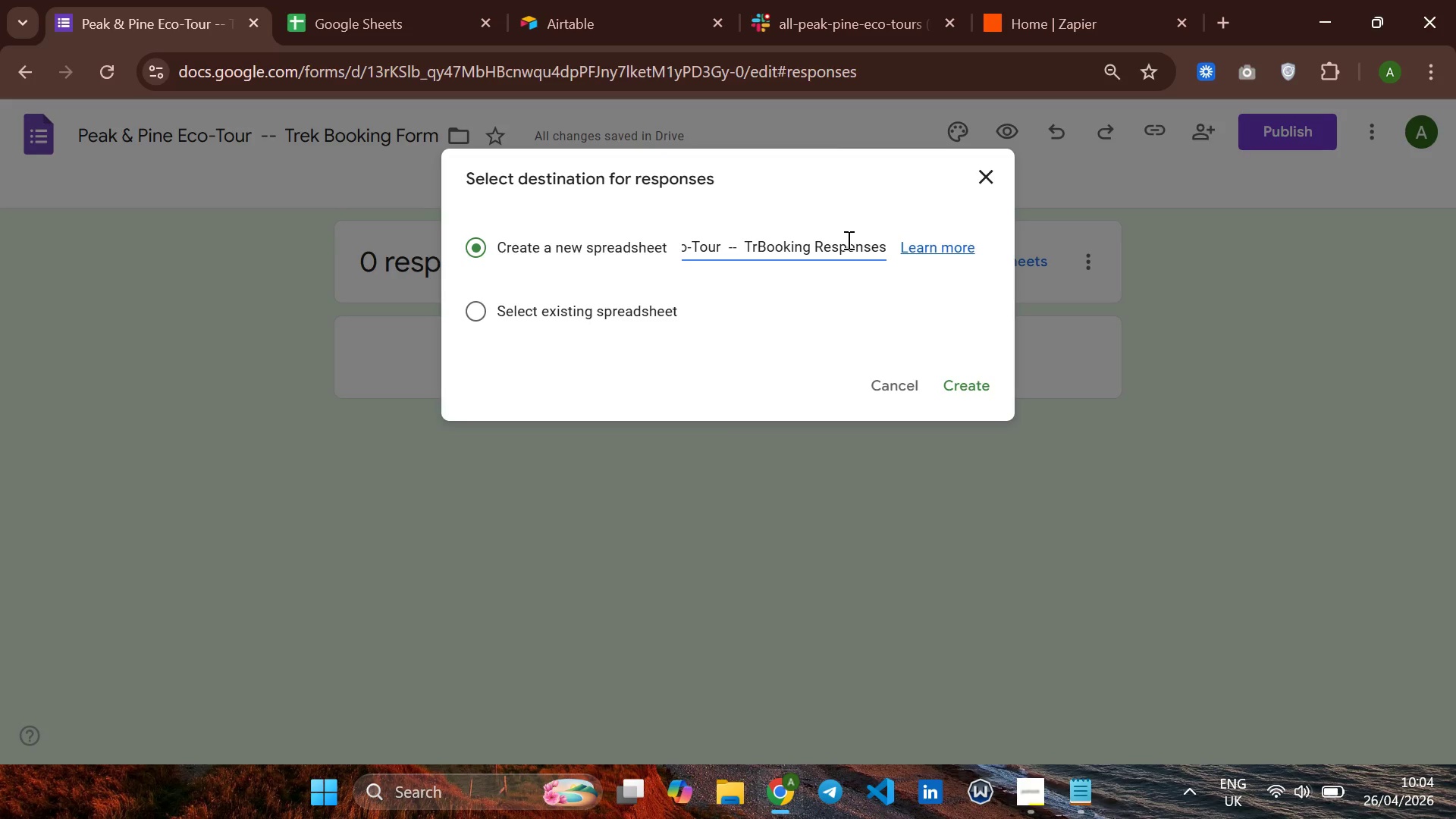 
key(Backspace)
 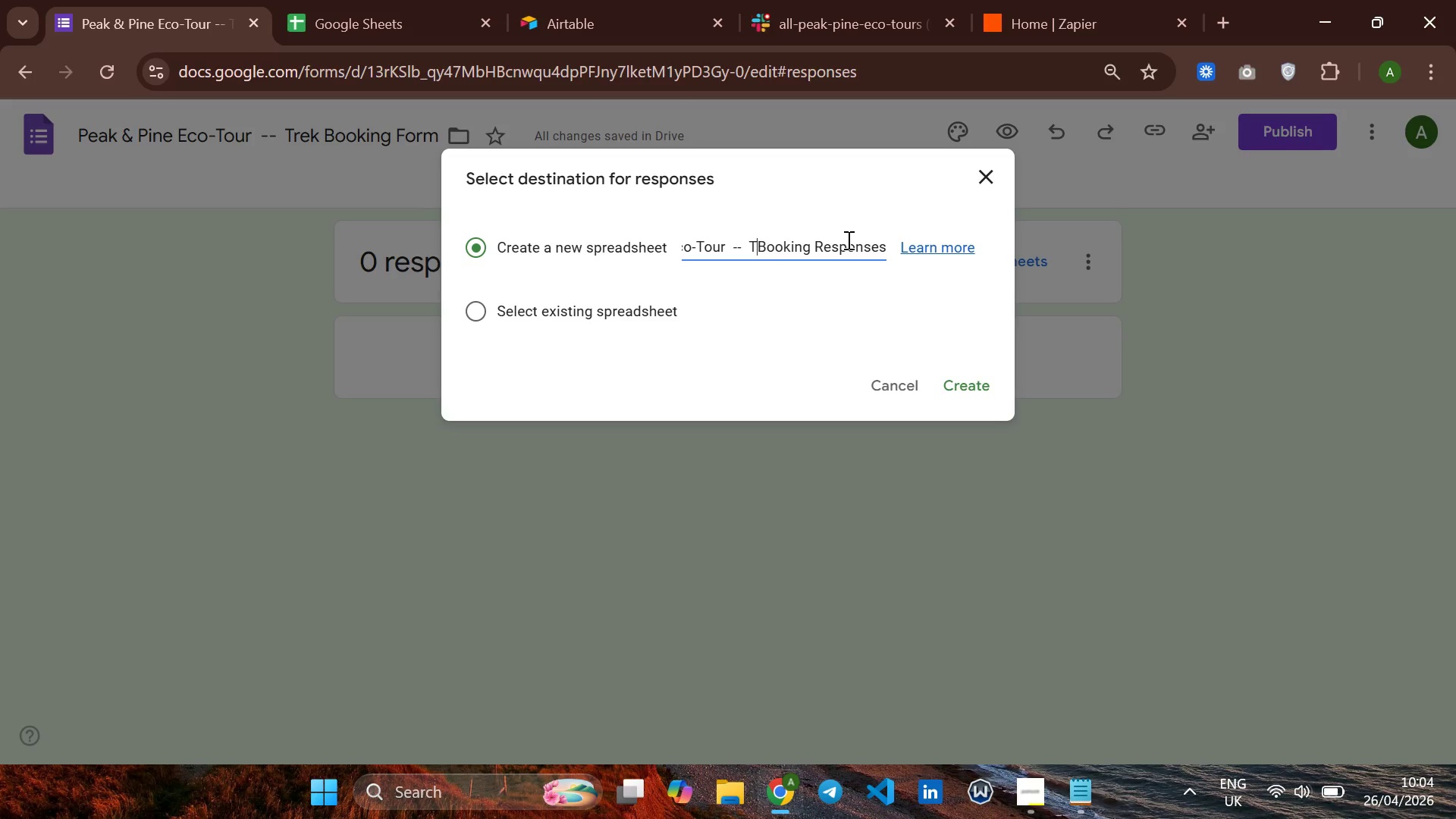 
key(Backspace)
 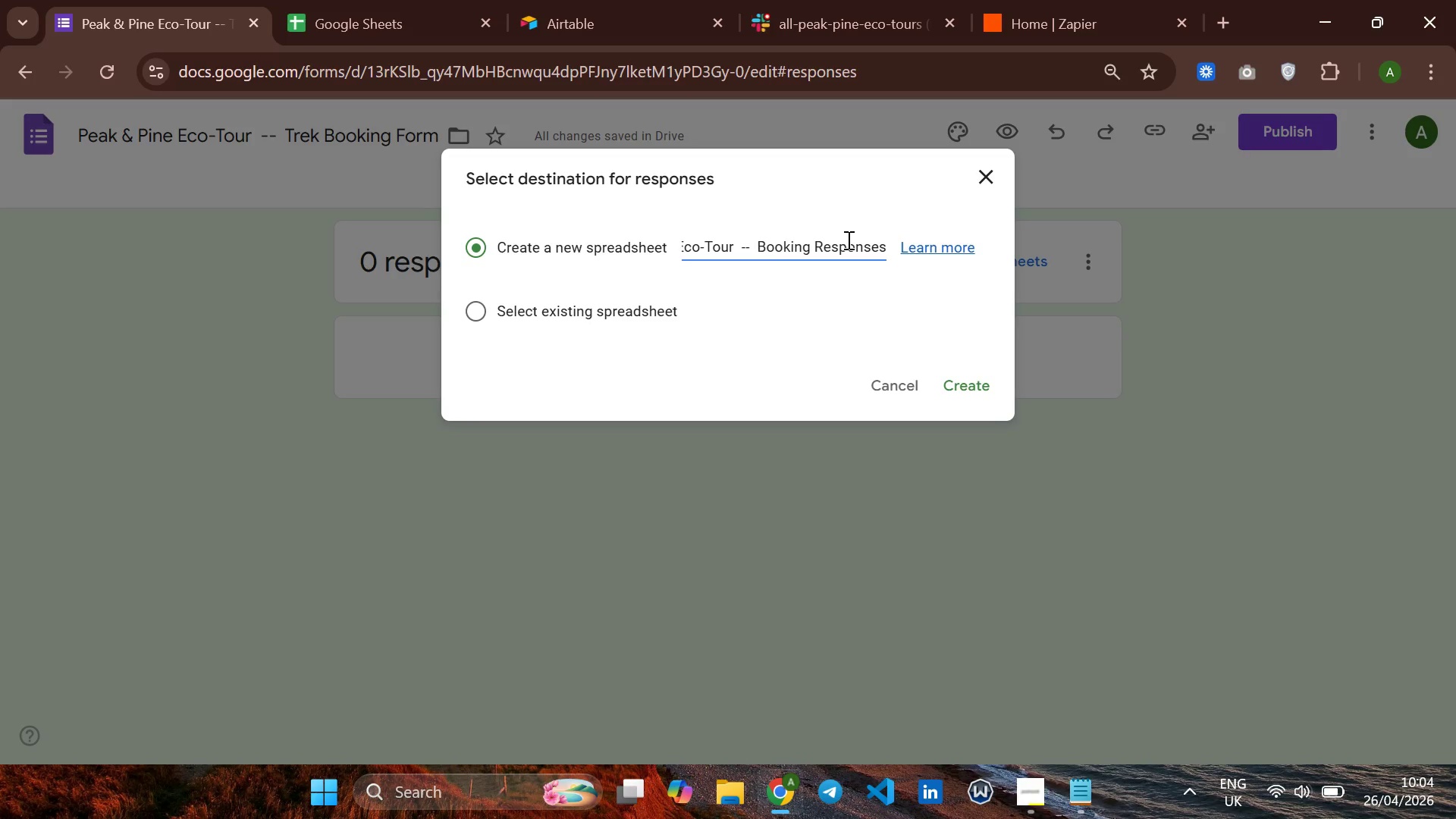 
key(Backspace)
 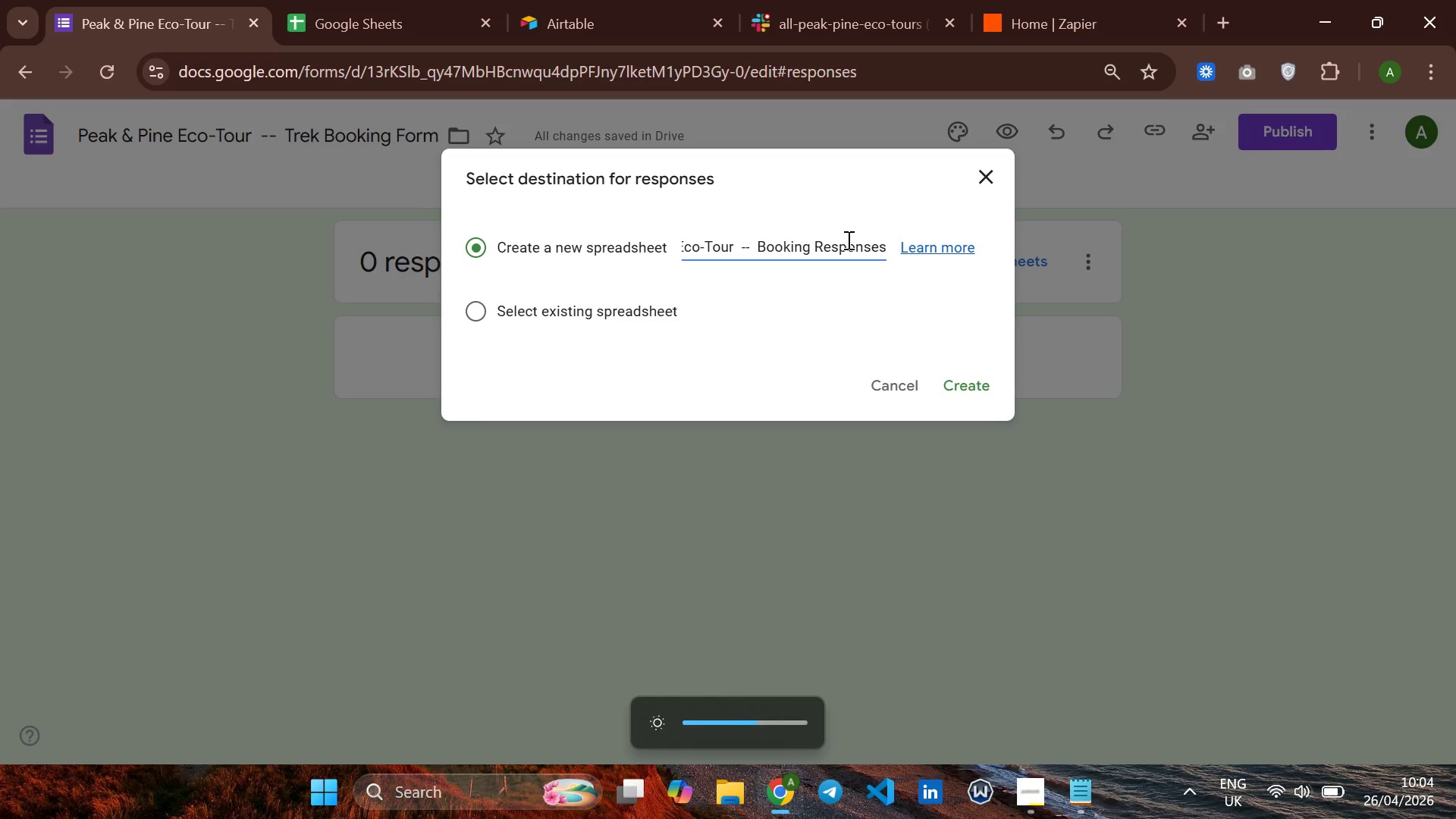 
key(Backspace)
 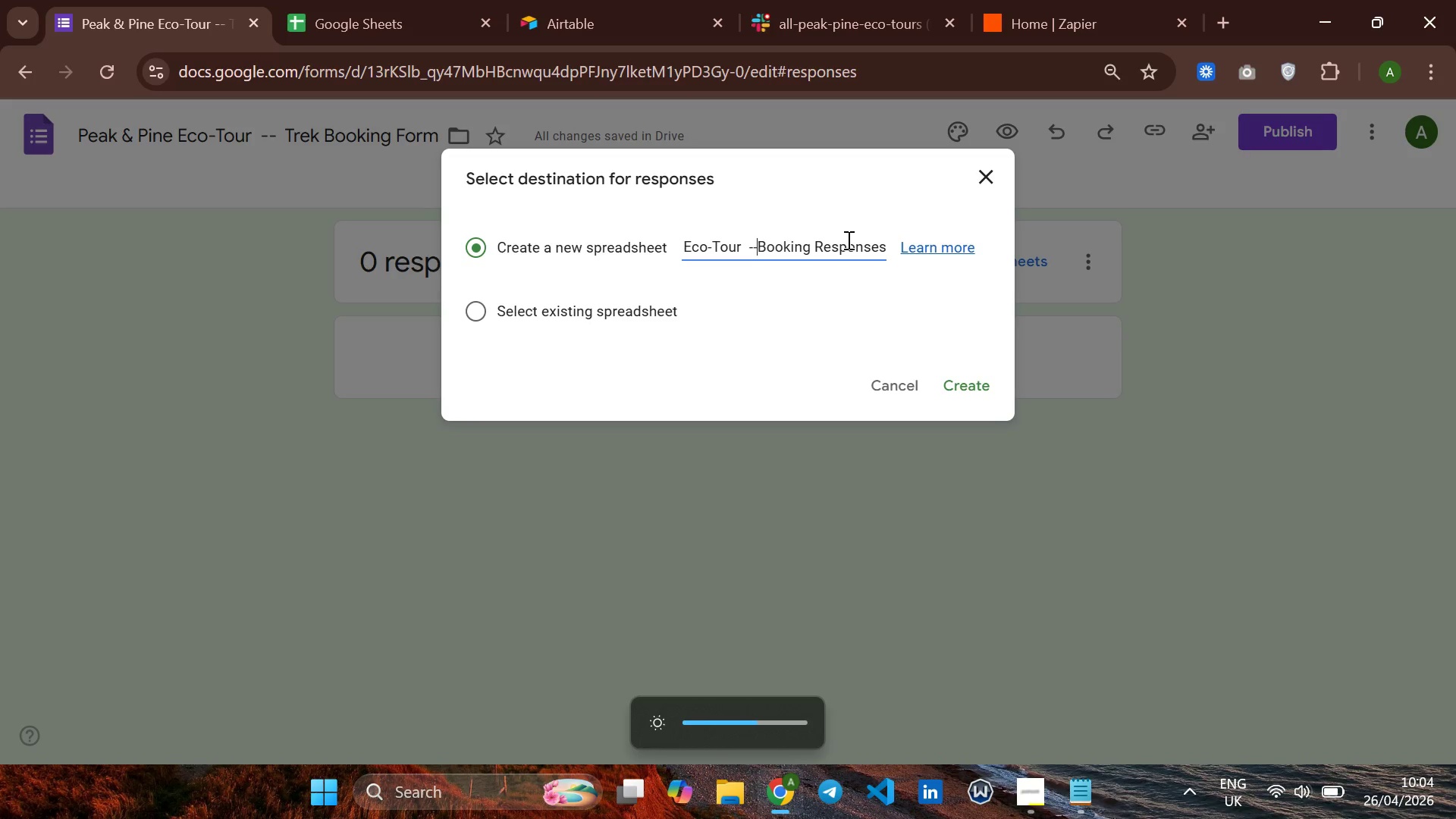 
key(Backspace)
 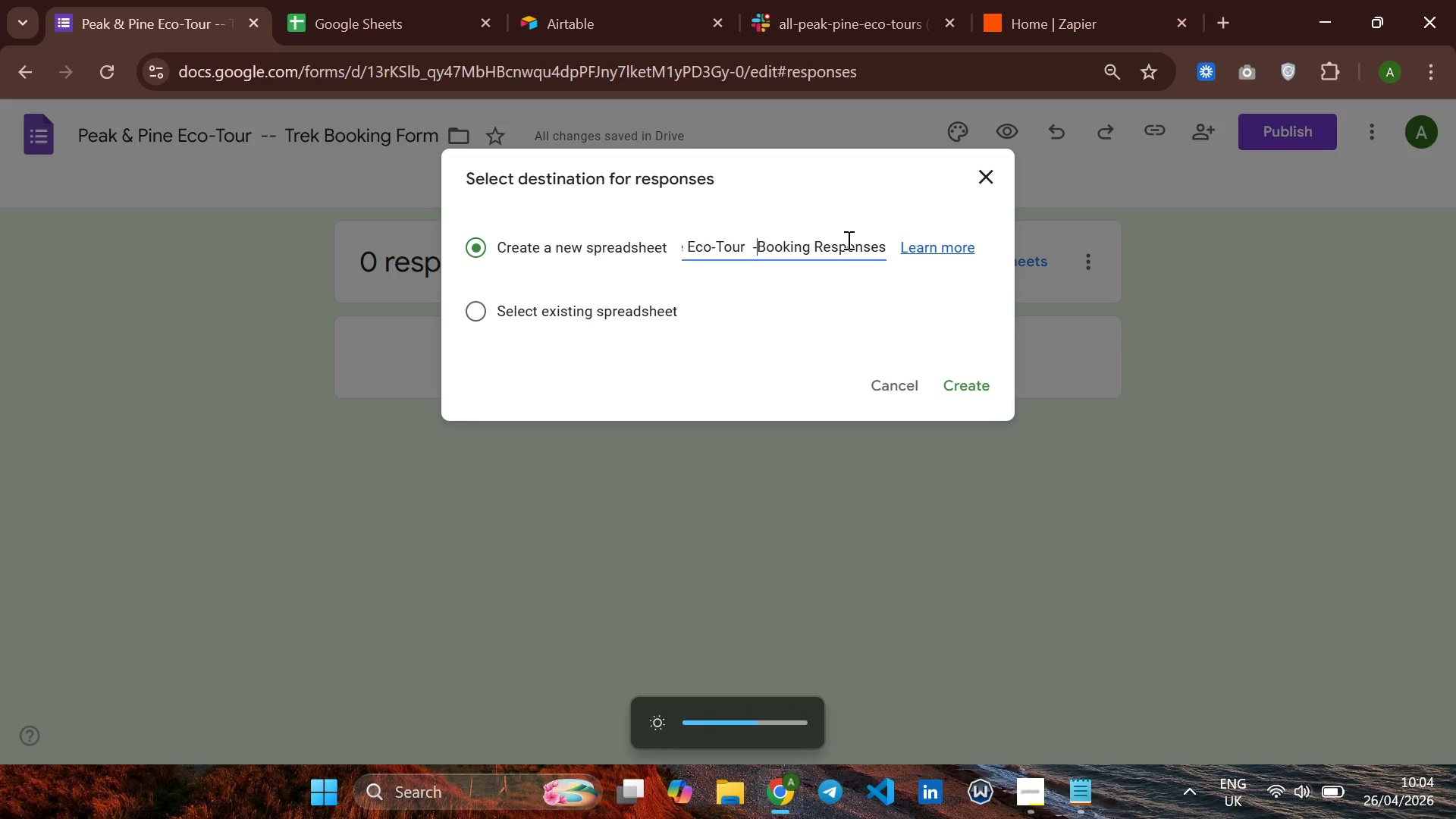 
key(Backspace)
 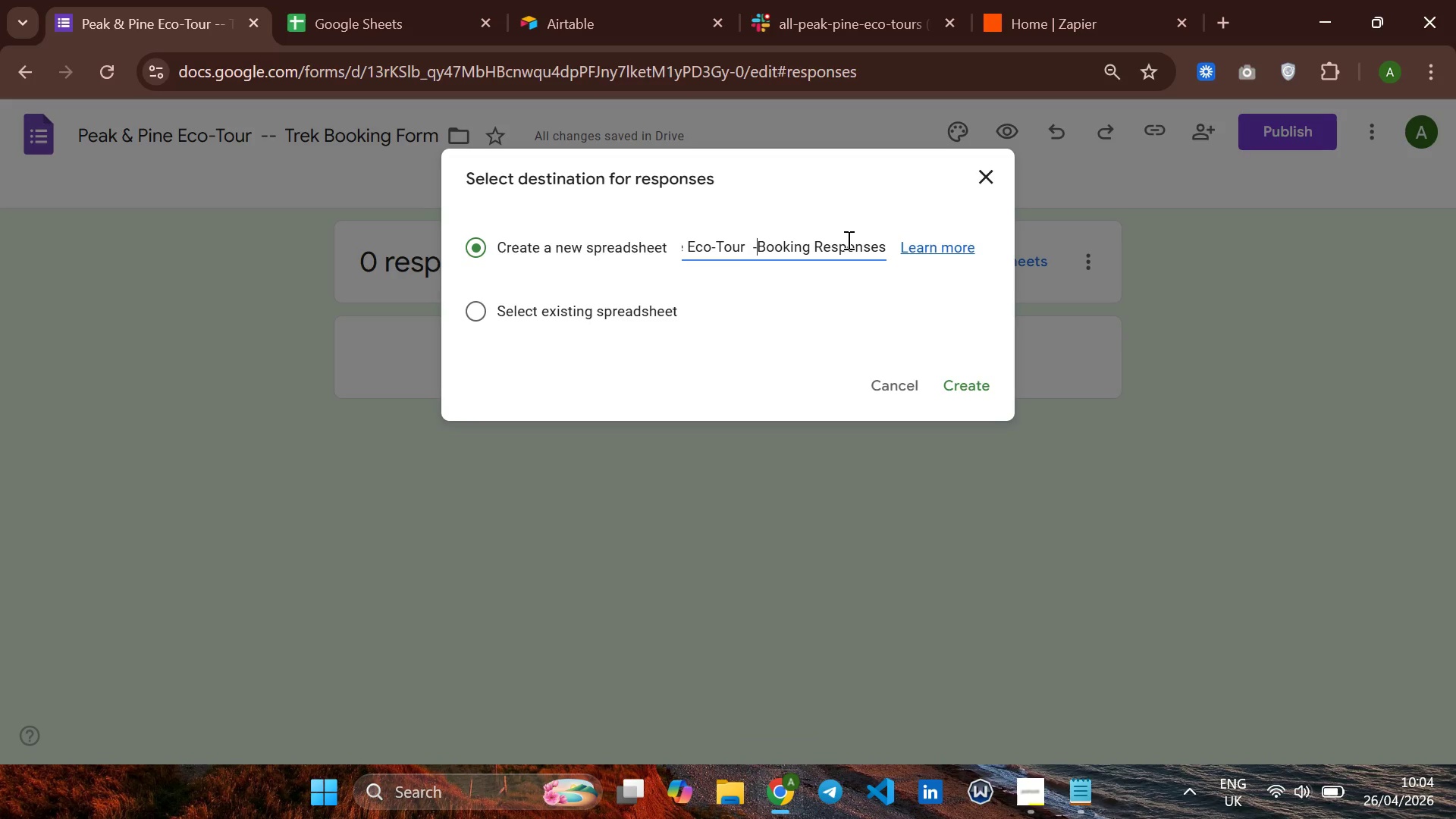 
key(Space)
 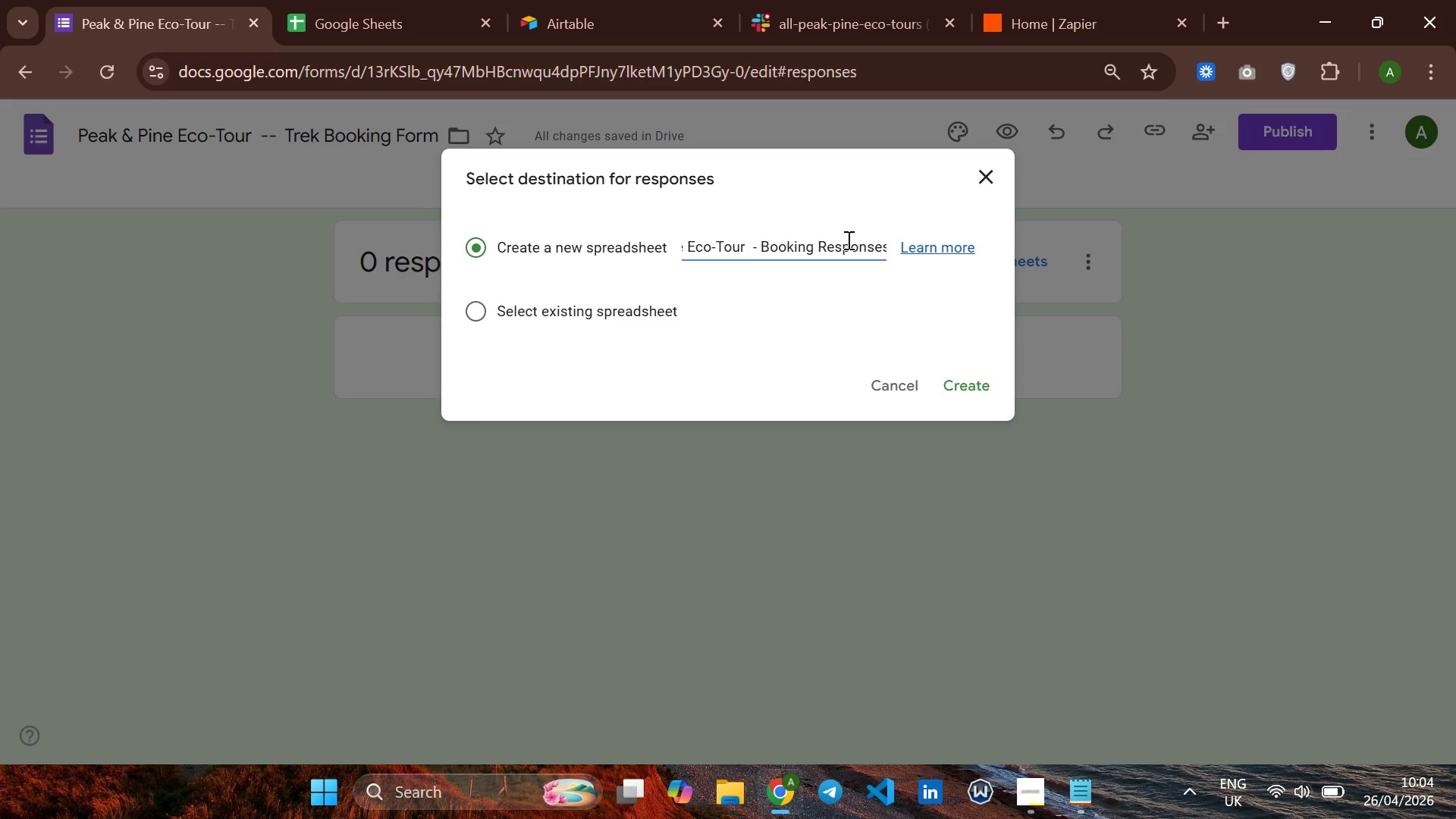 
key(Space)
 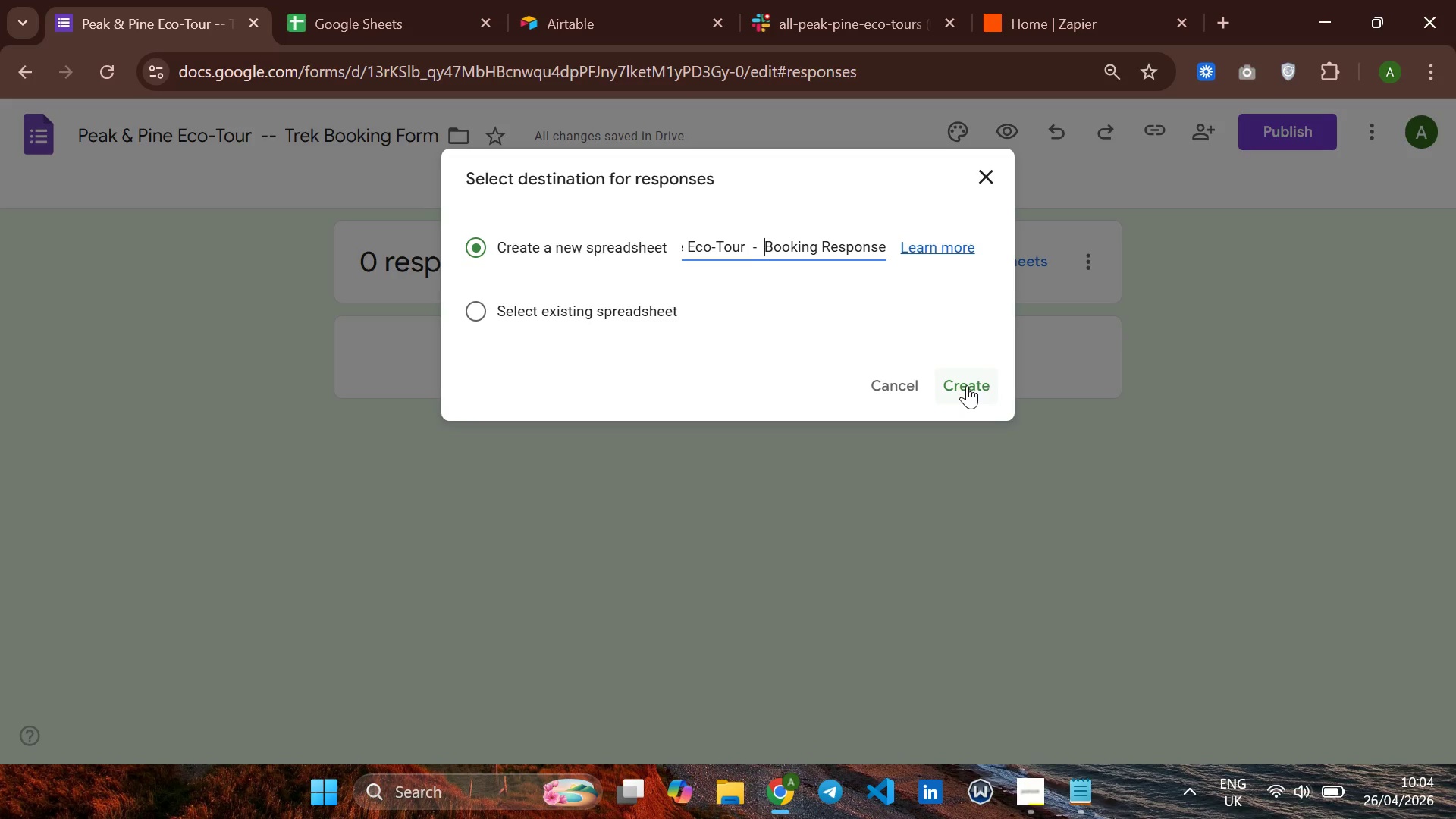 
left_click([967, 385])
 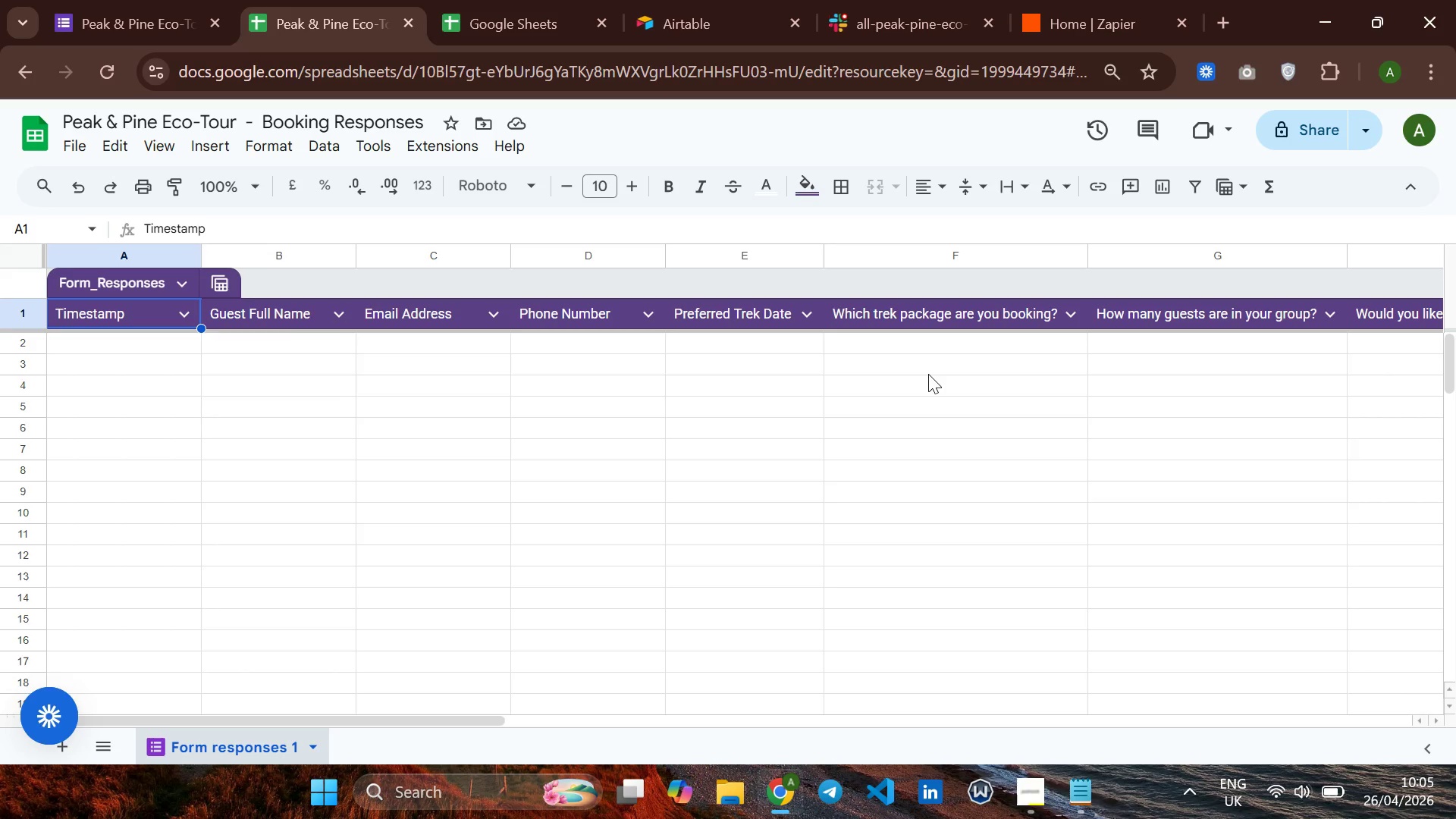 
wait(29.14)
 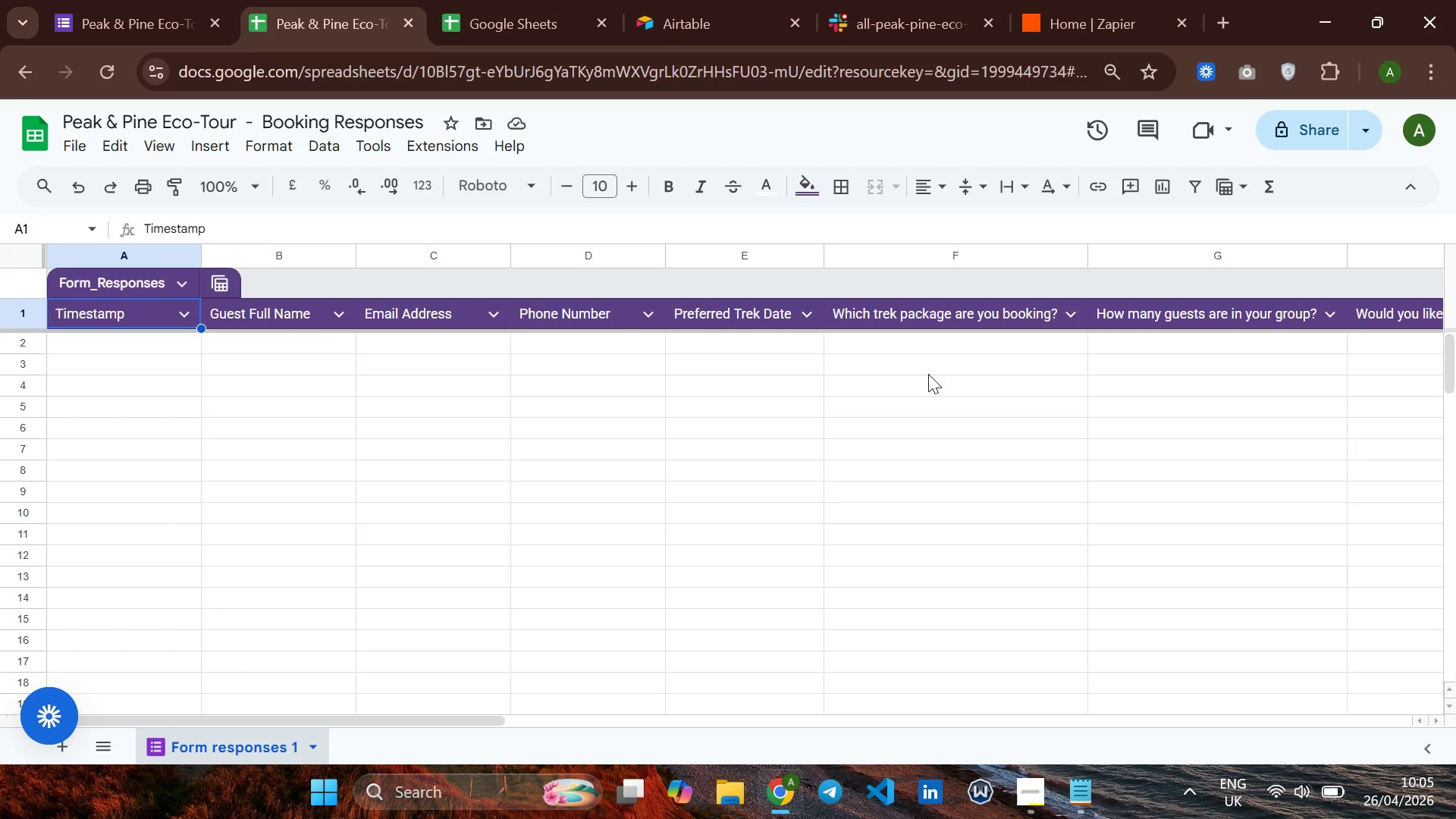 
left_click([497, 3])
 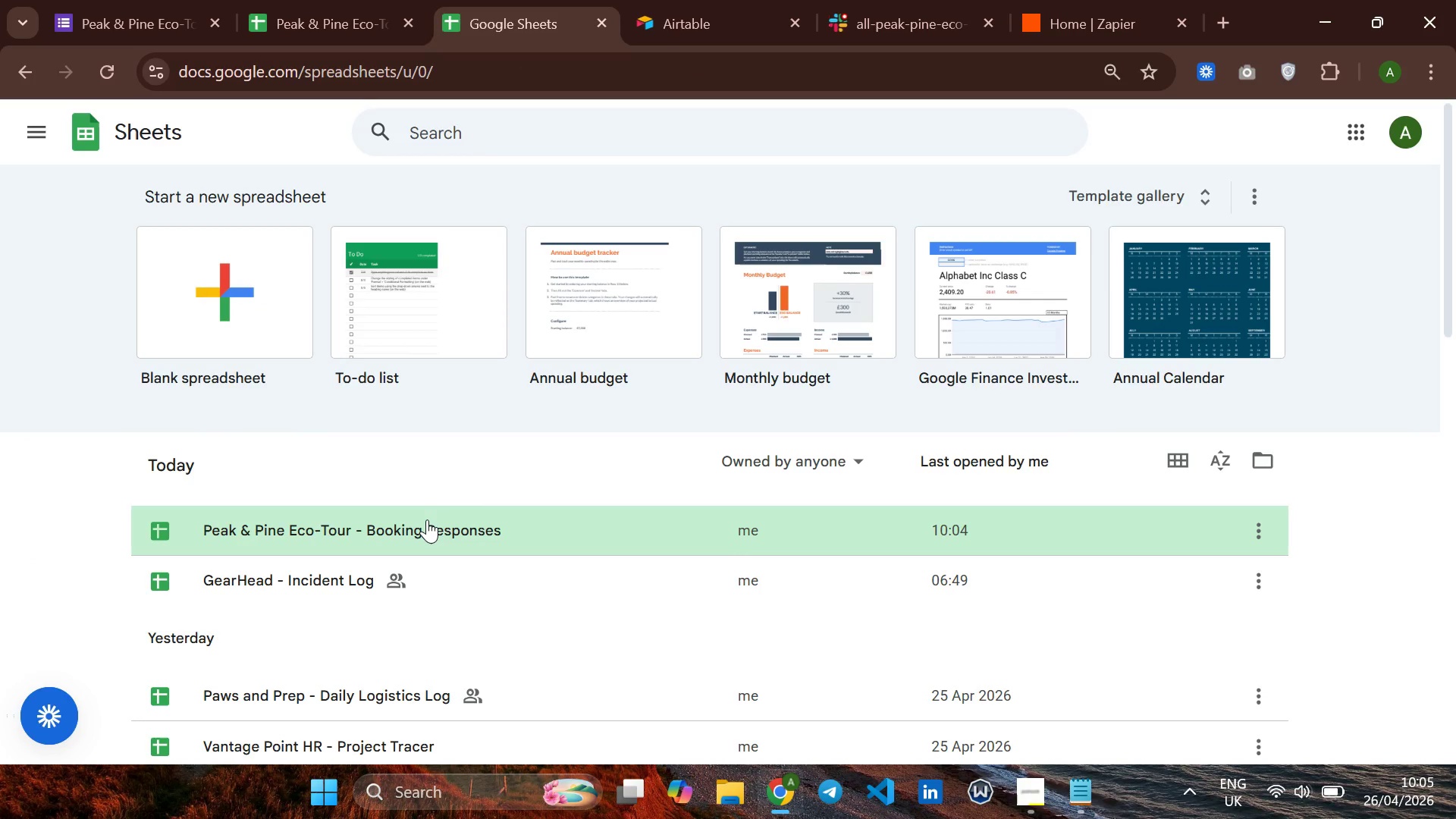 
left_click([427, 519])
 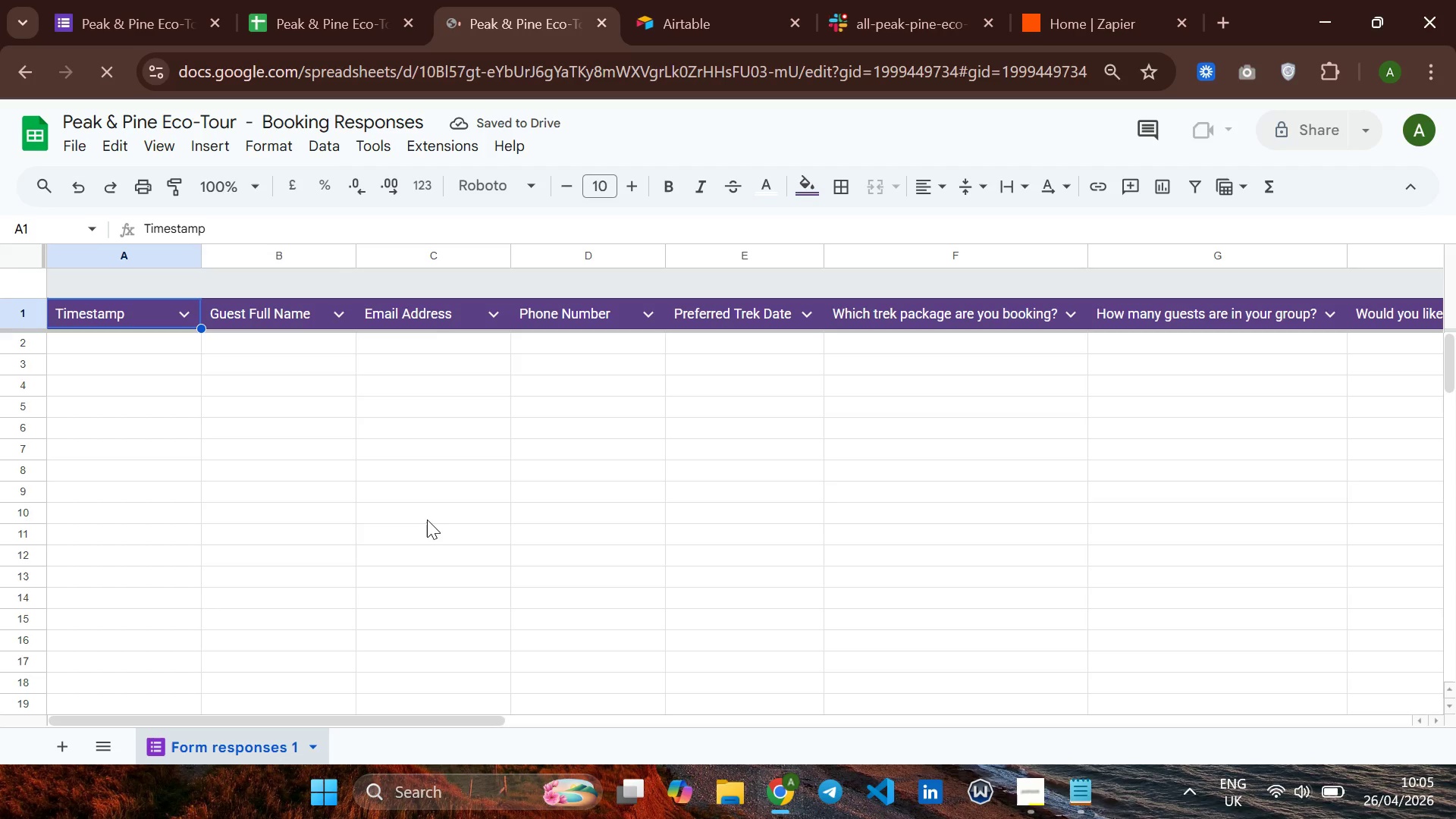 
wait(10.23)
 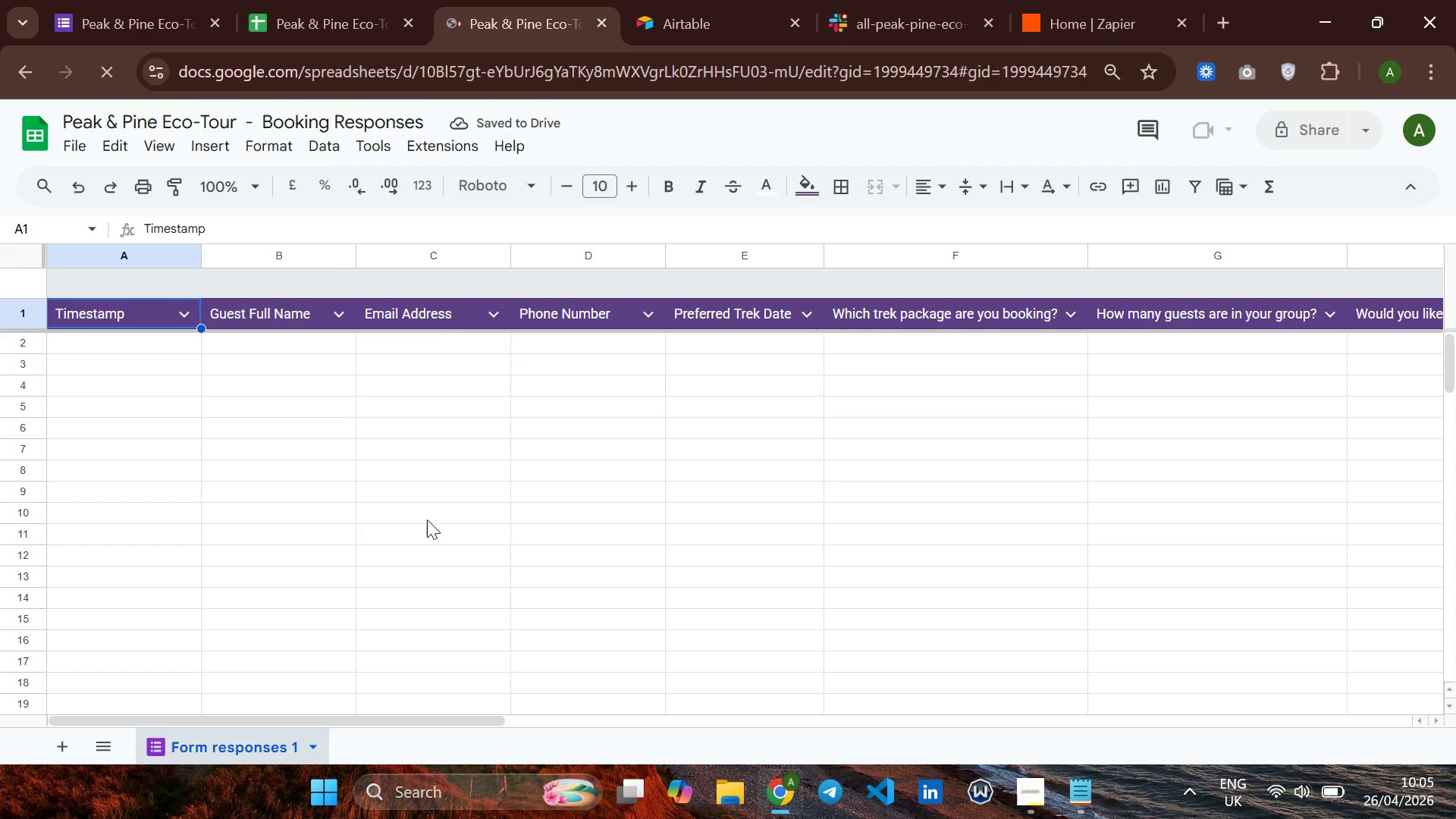 
left_click([1043, 802])